 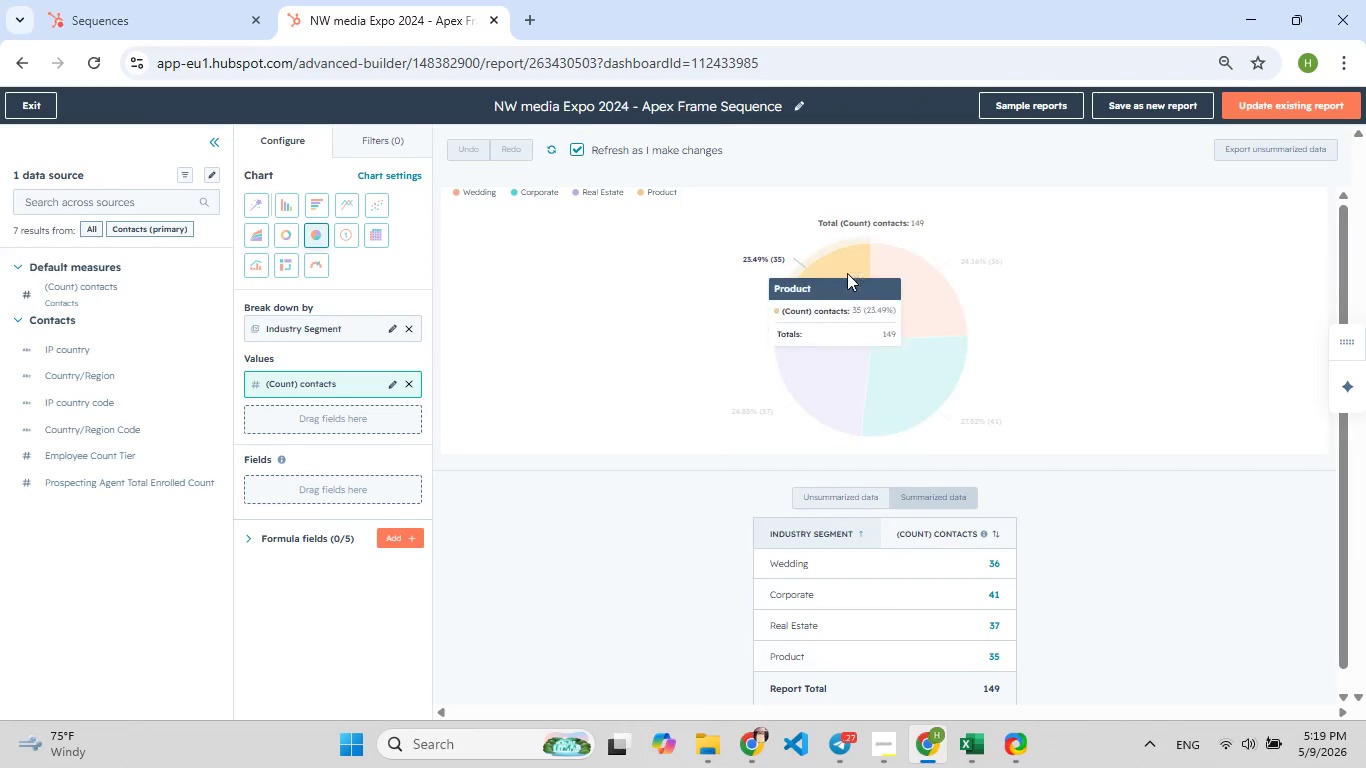 
left_click([33, 106])
 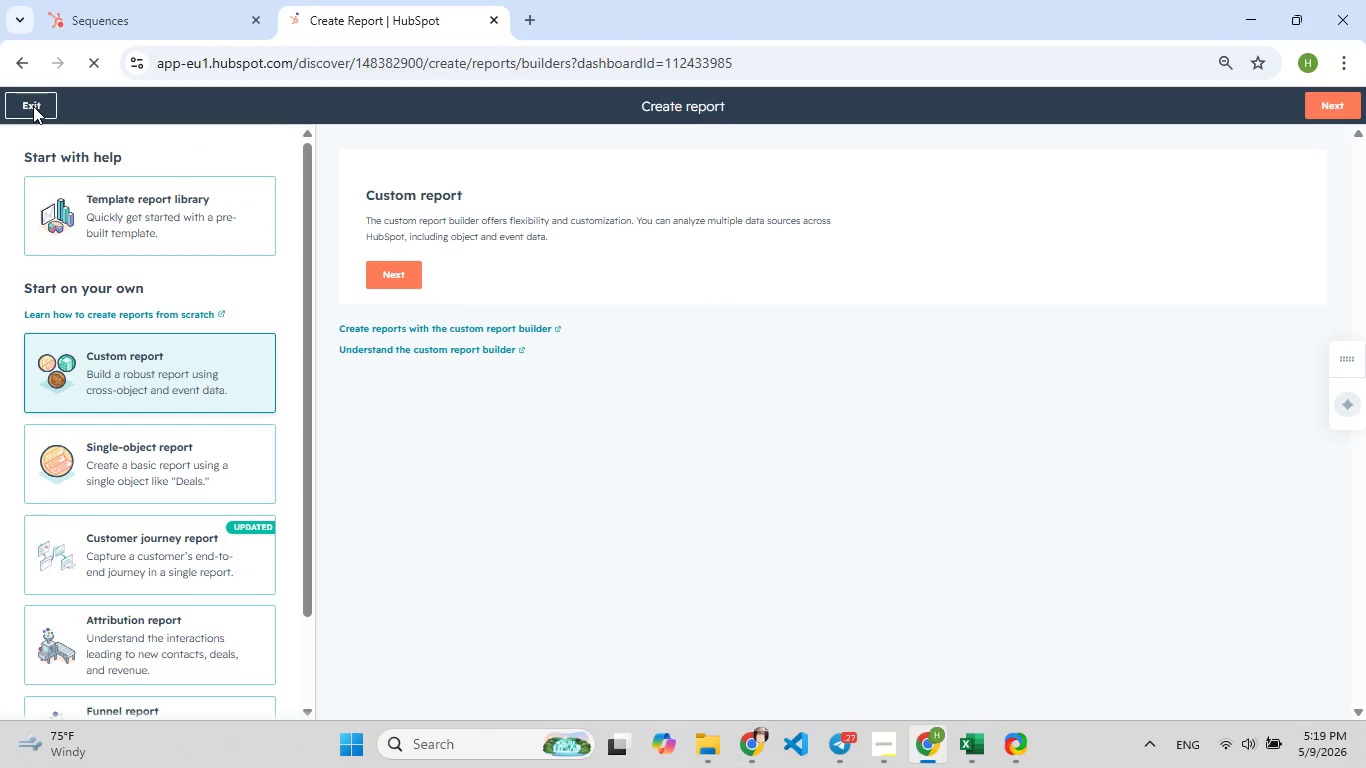 
left_click([33, 106])
 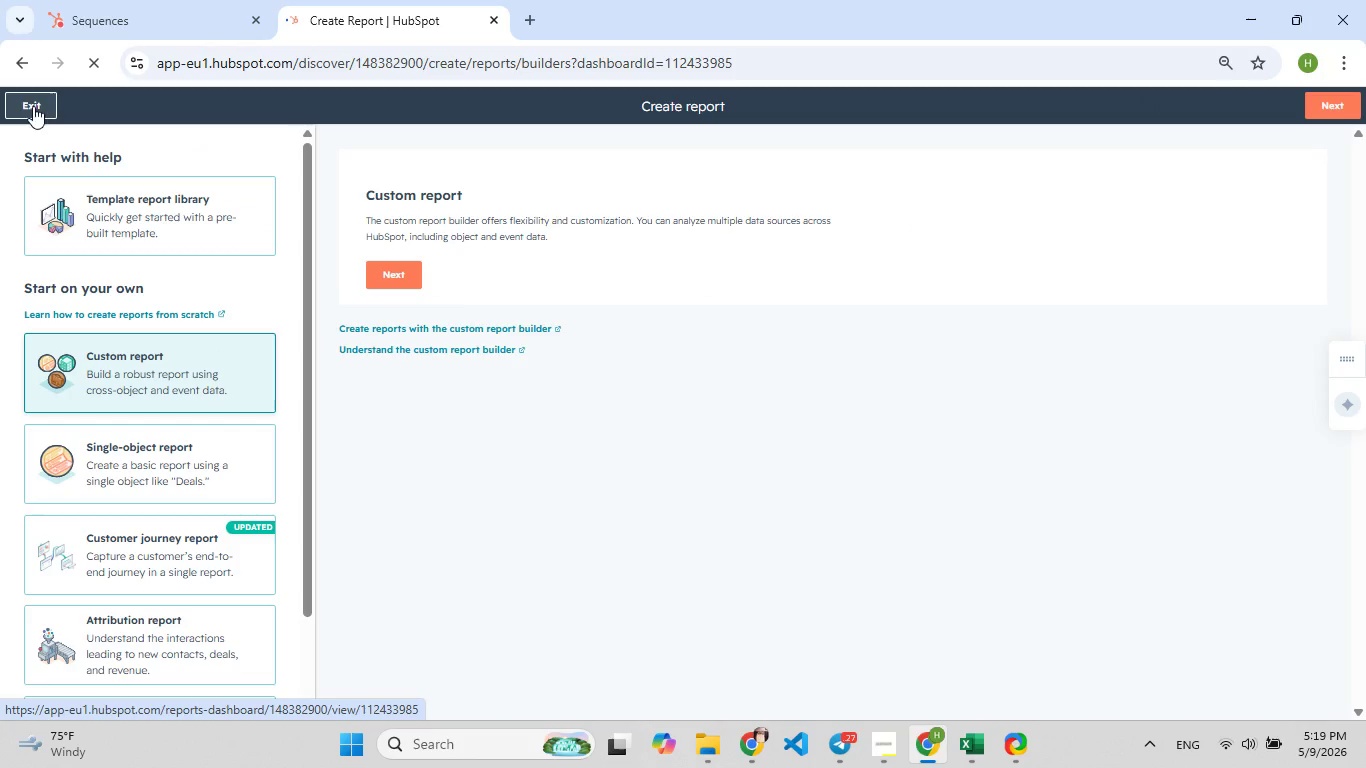 
left_click([33, 106])
 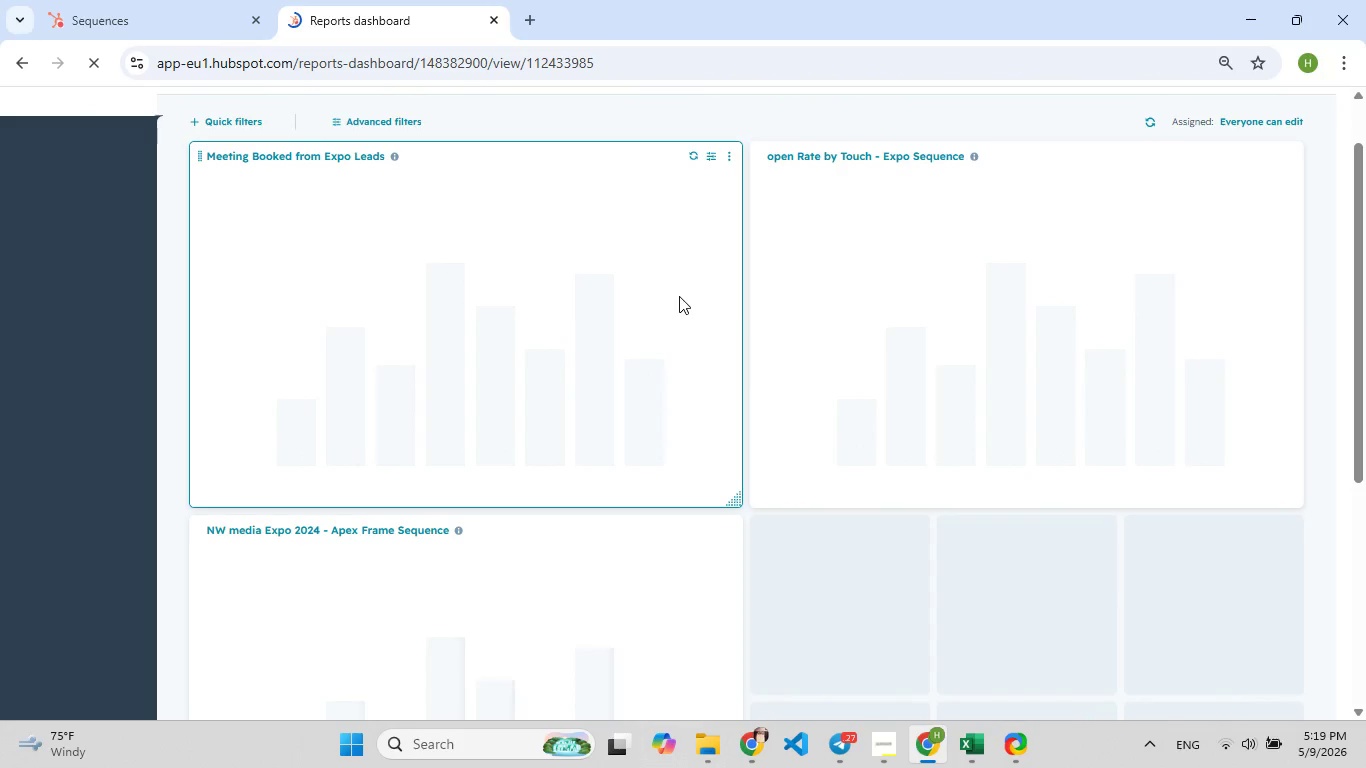 
wait(11.86)
 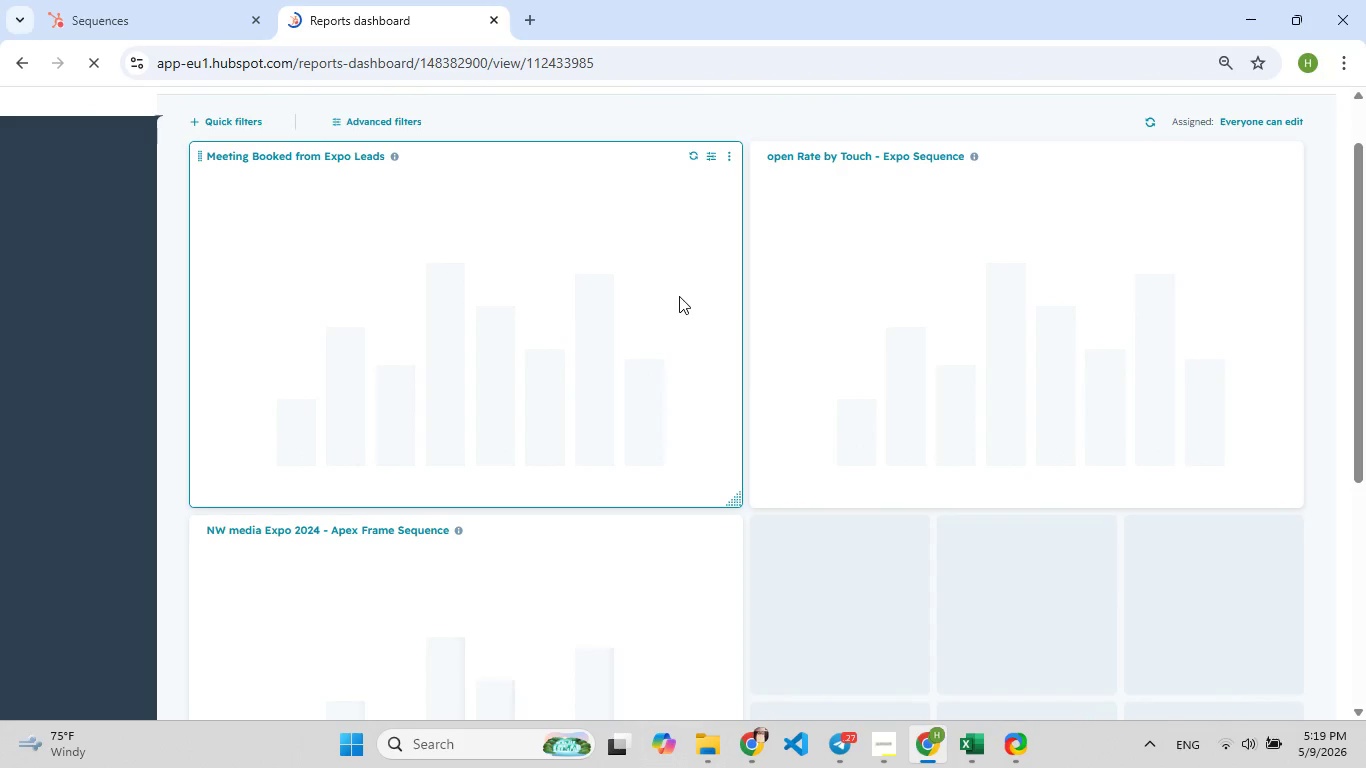 
left_click([719, 233])
 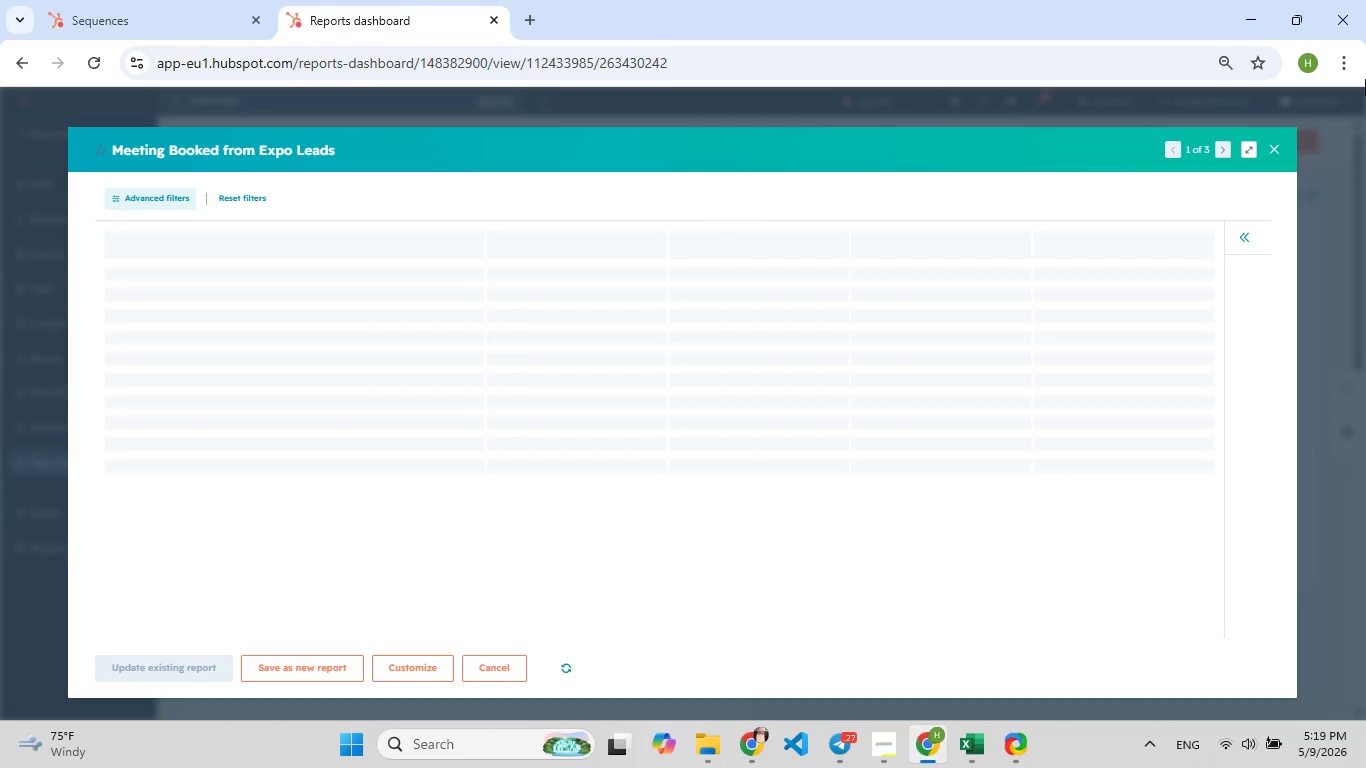 
left_click([1244, 148])
 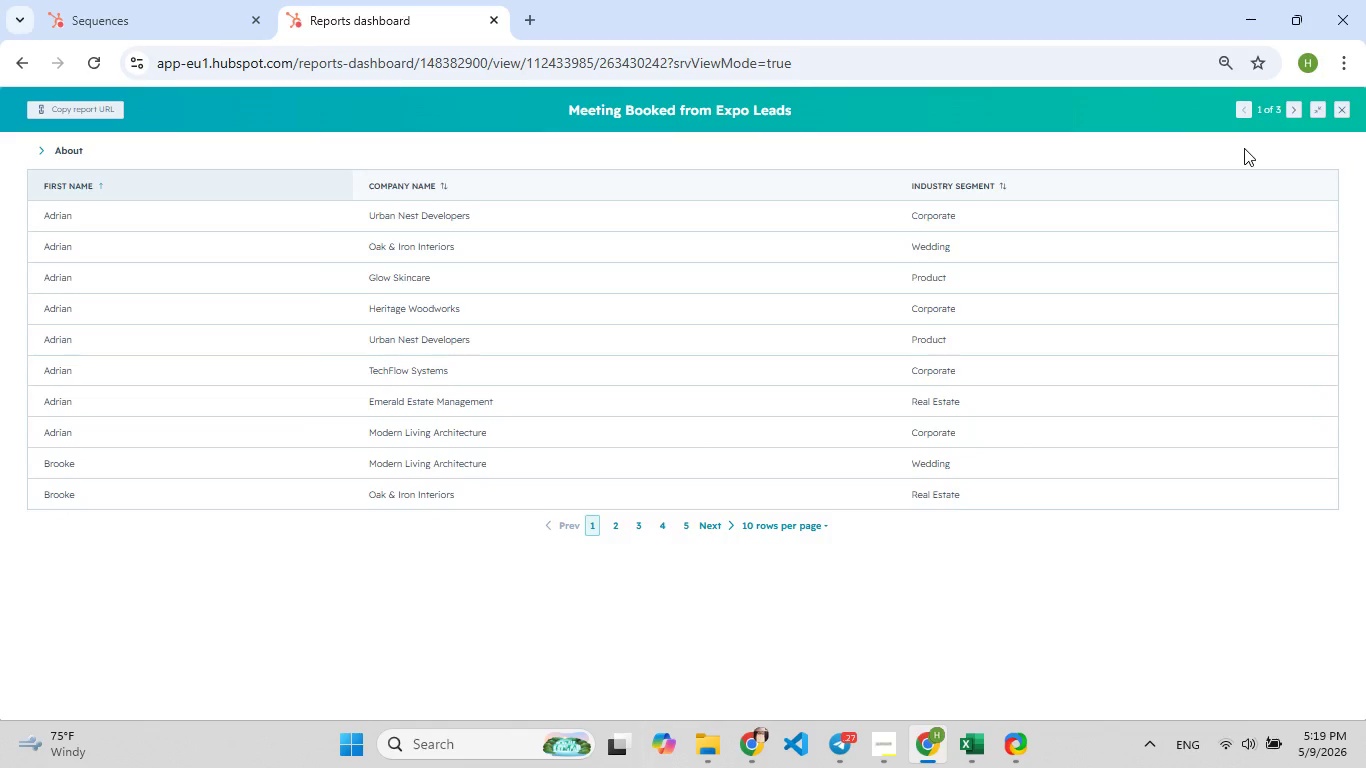 
hold_key(key=F5, duration=1.62)
 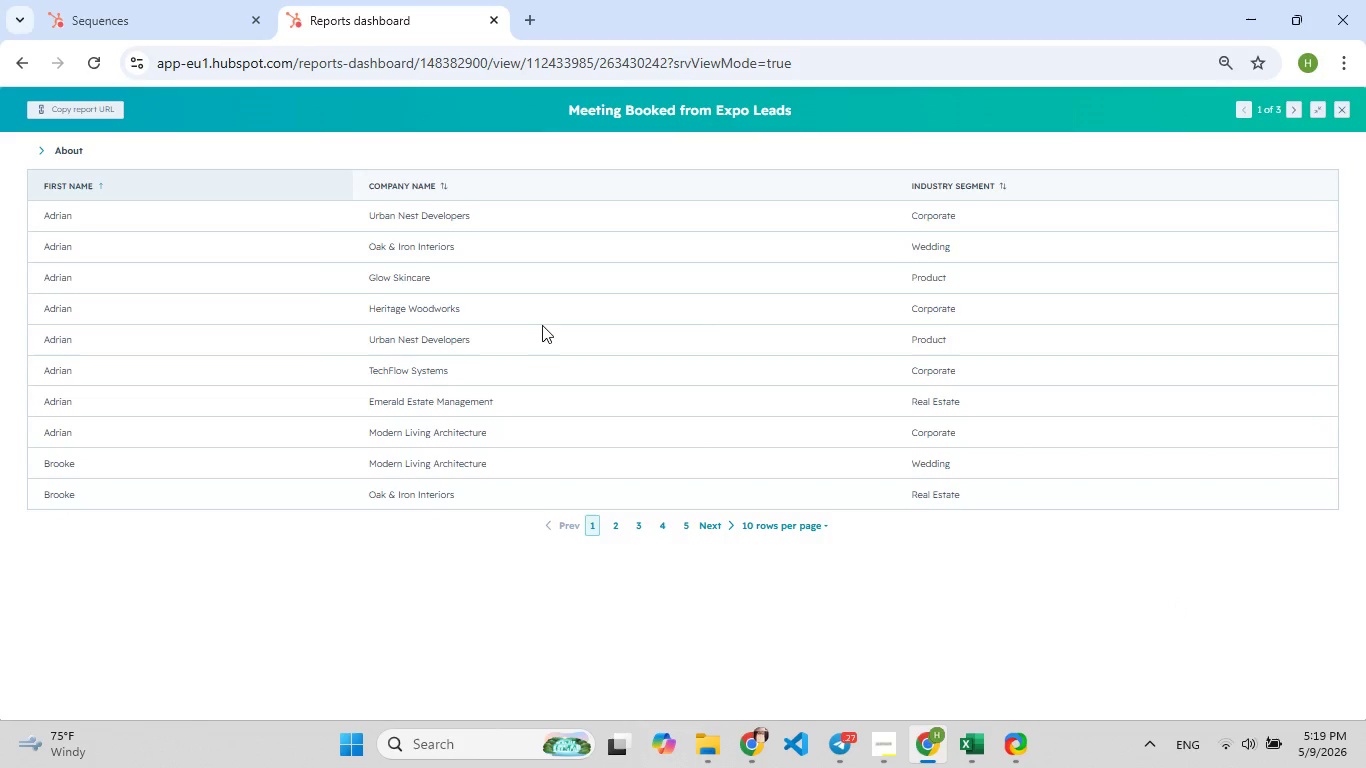 
key(Meta+Shift+S)
 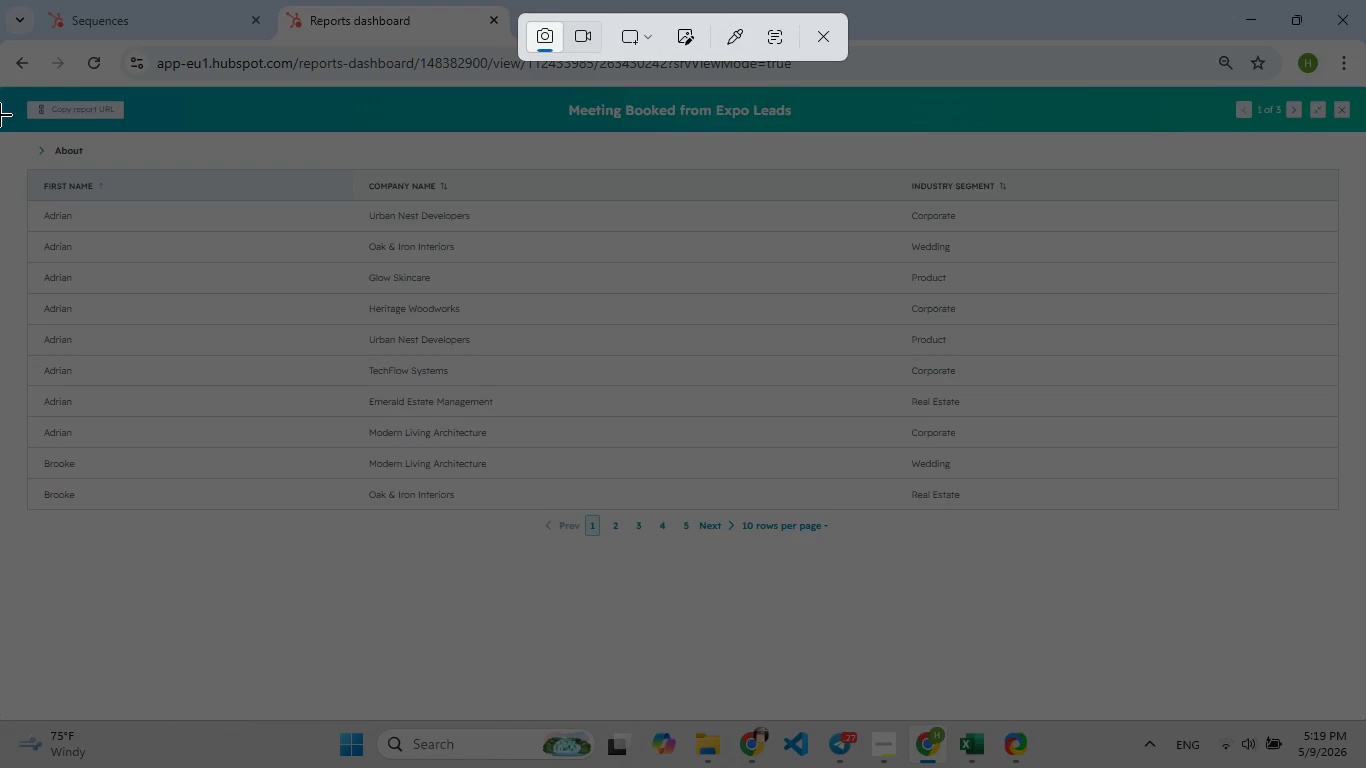 
left_click_drag(start_coordinate=[3, 122], to_coordinate=[1353, 534])
 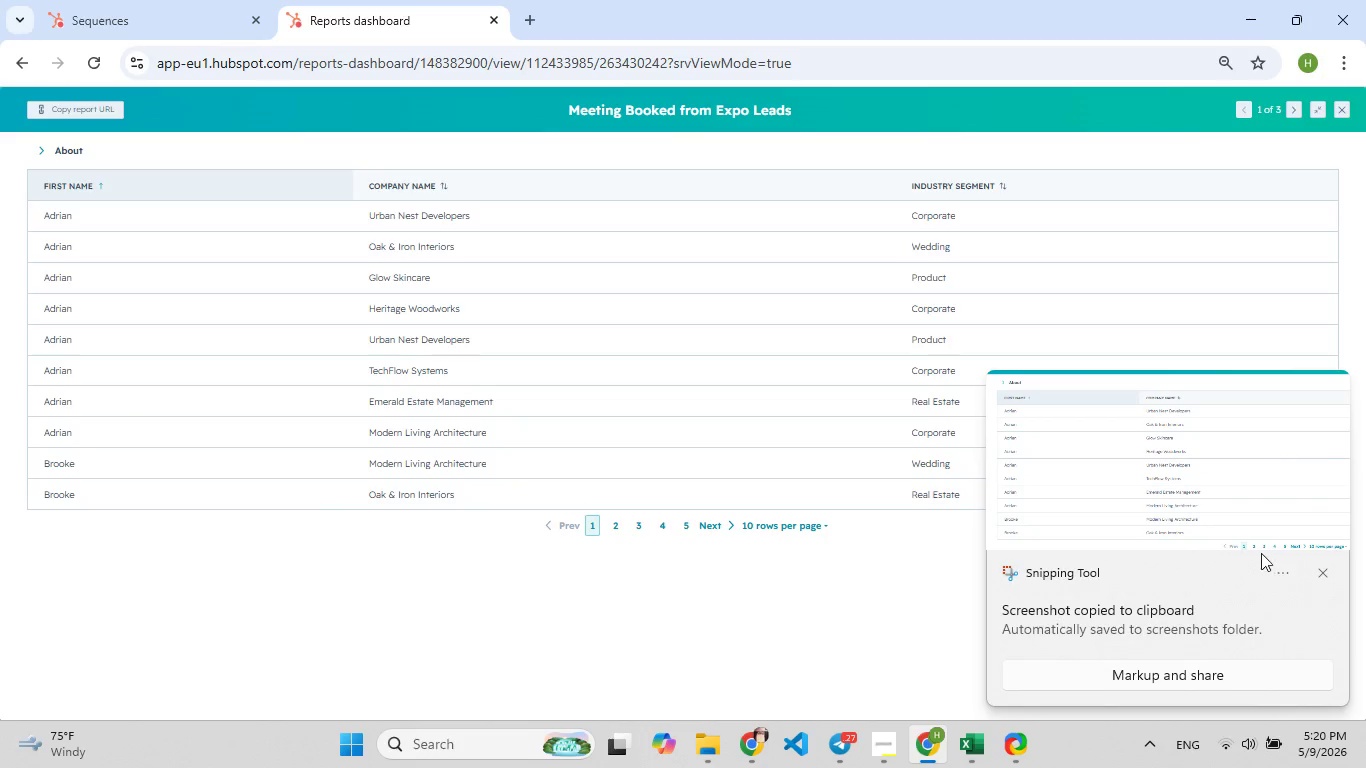 
left_click([1216, 524])
 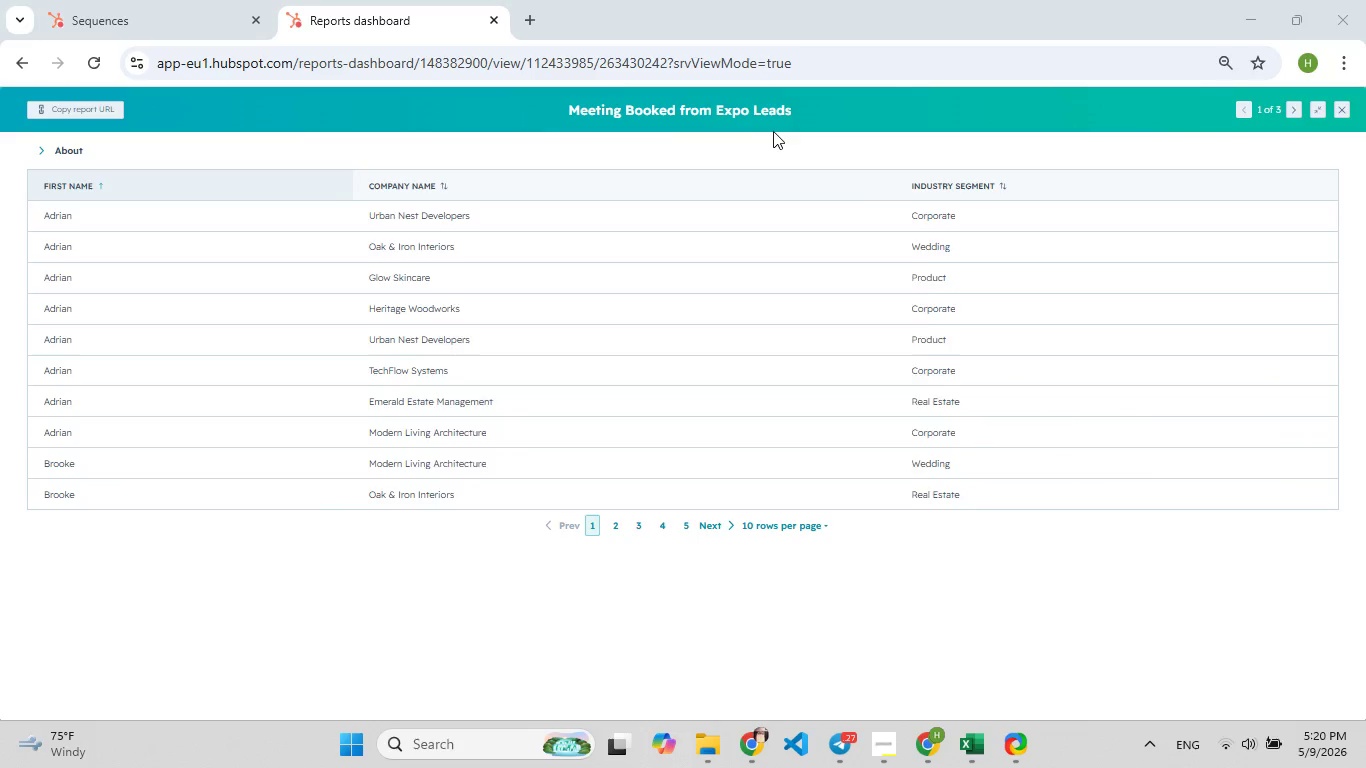 
double_click([773, 131])
 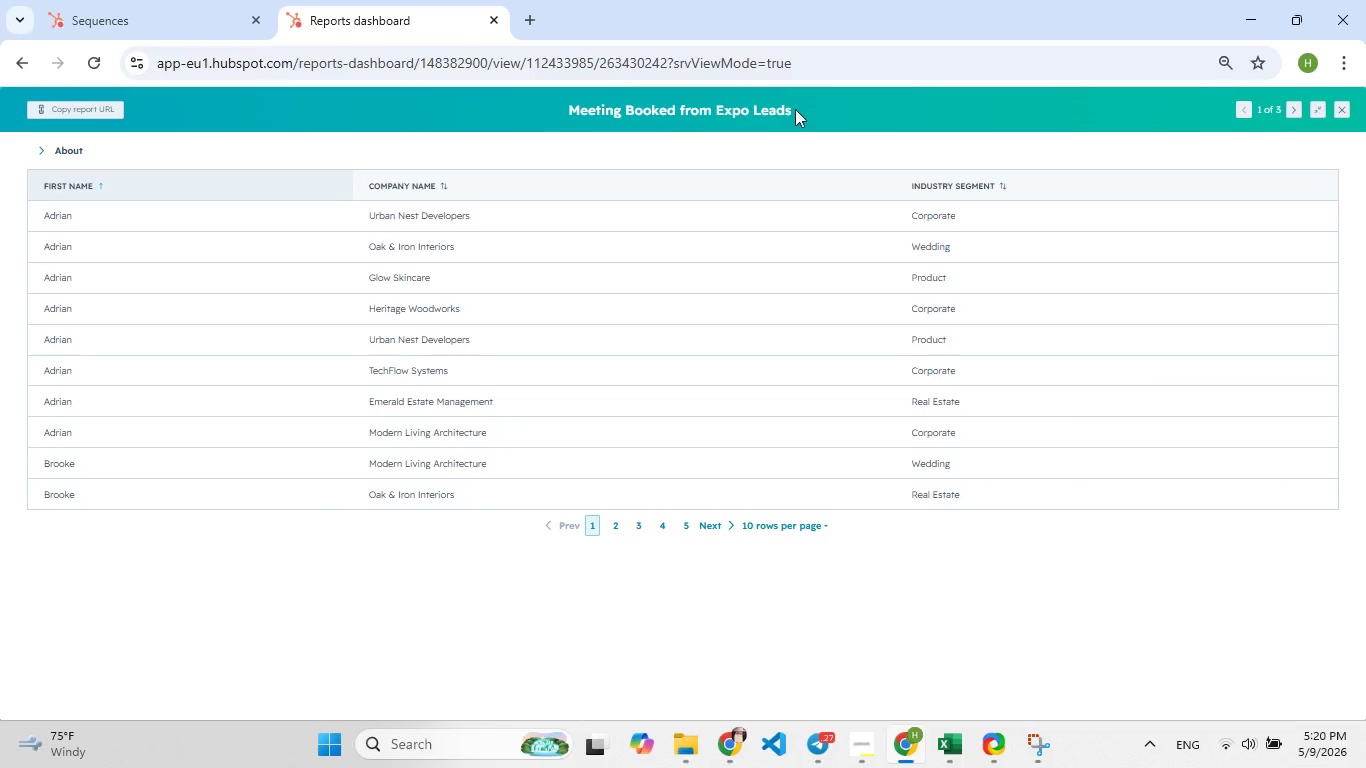 
left_click_drag(start_coordinate=[799, 105], to_coordinate=[553, 104])
 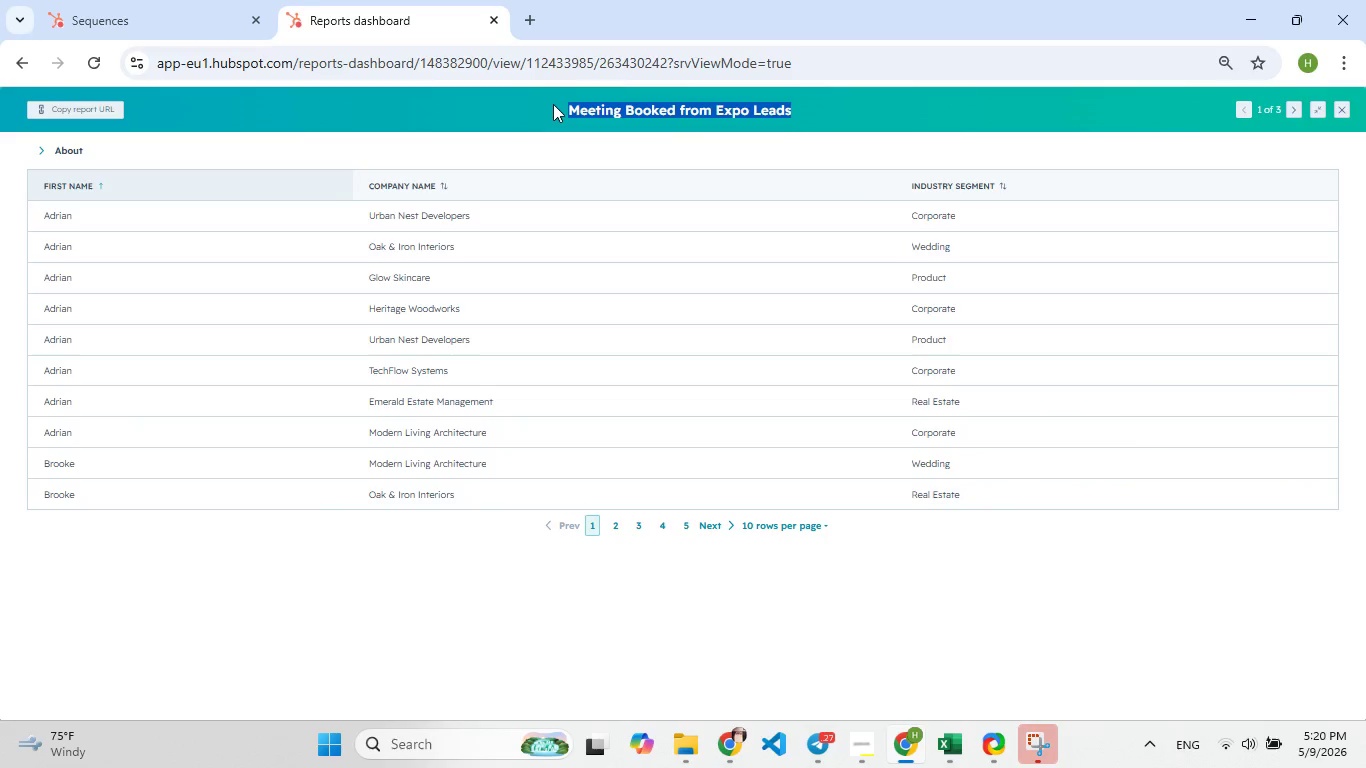 
key(Control+C)
 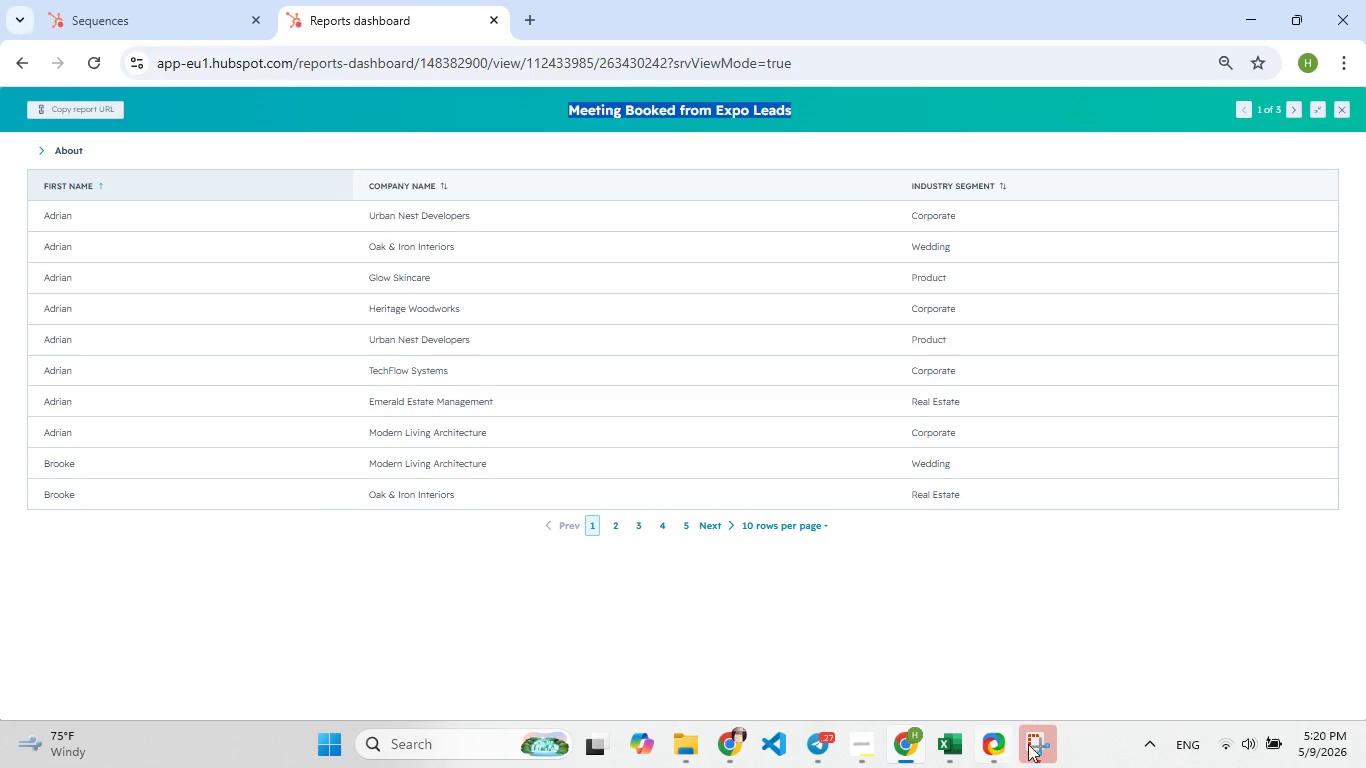 
left_click([1036, 744])
 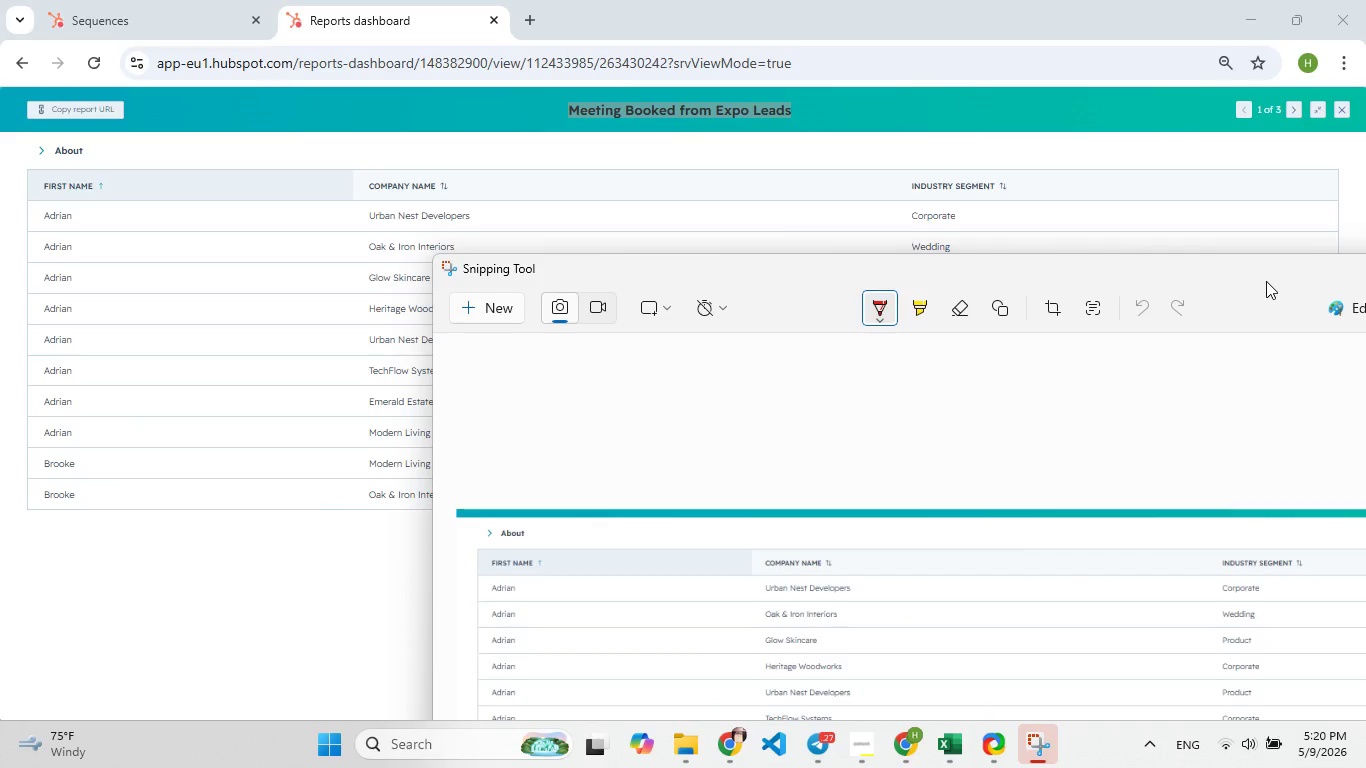 
left_click_drag(start_coordinate=[1266, 281], to_coordinate=[938, 229])
 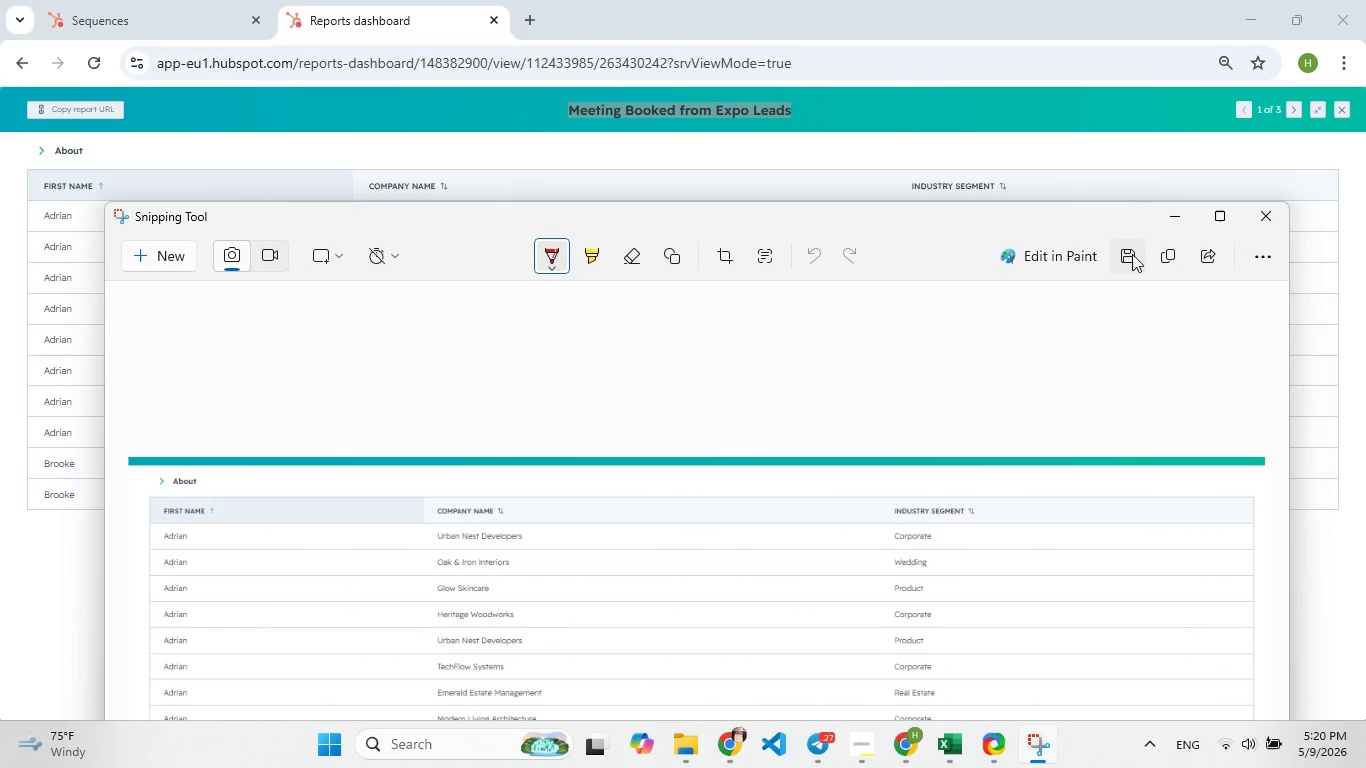 
left_click([1132, 254])
 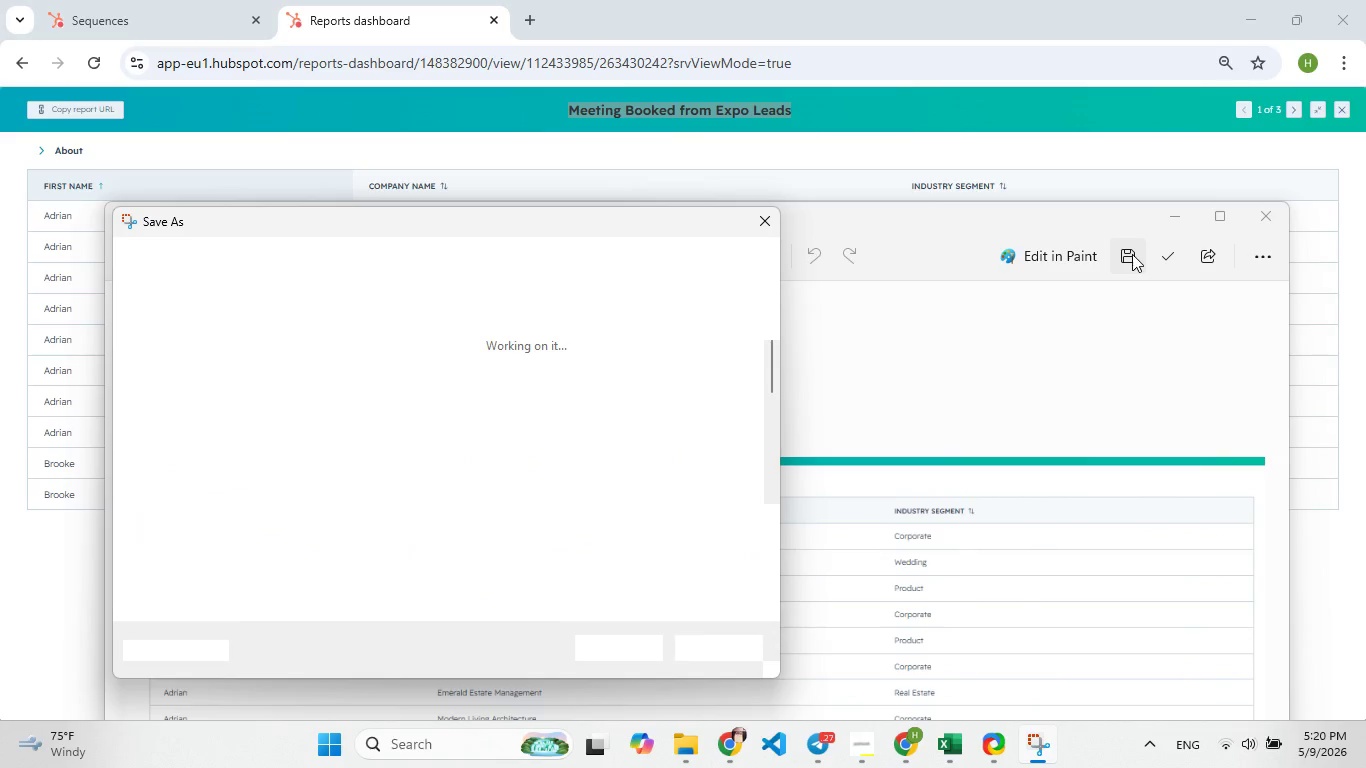 
key(Control+V)
 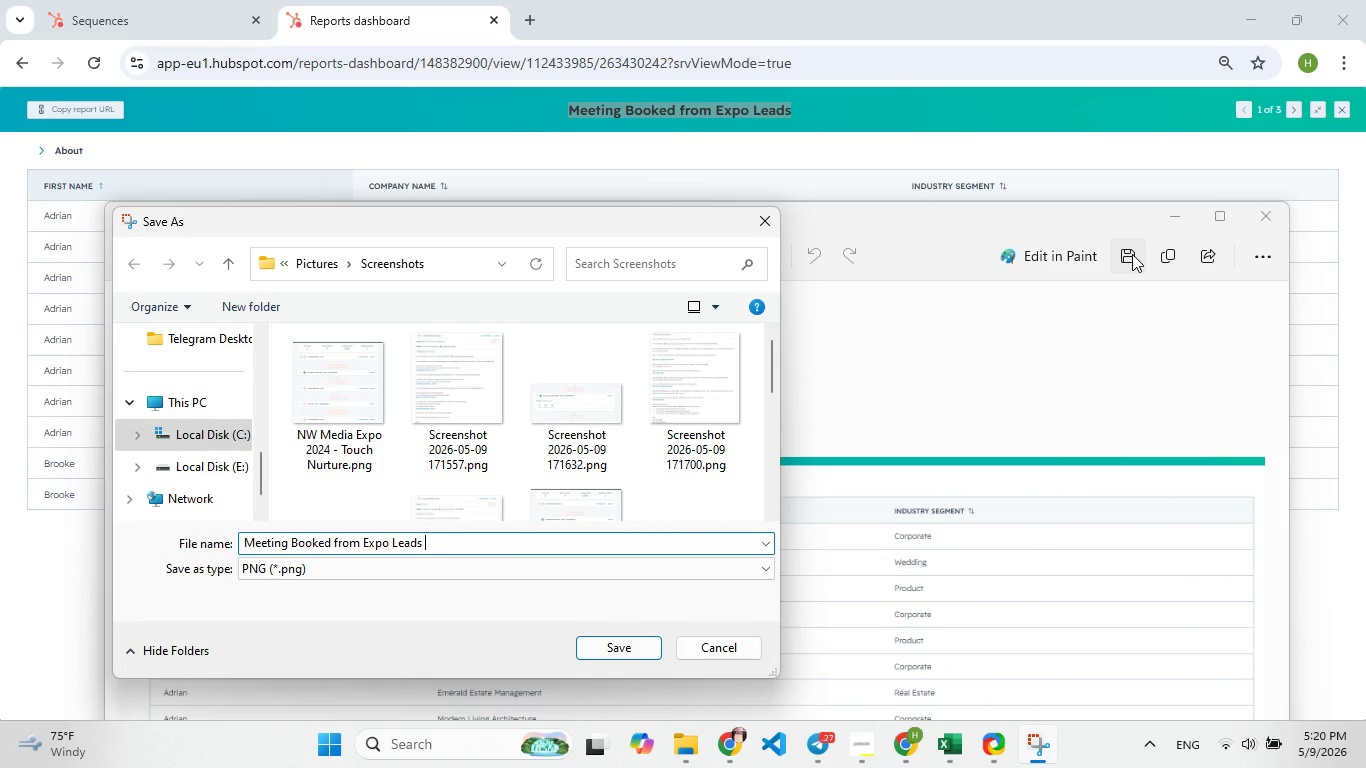 
type( Report 1)
 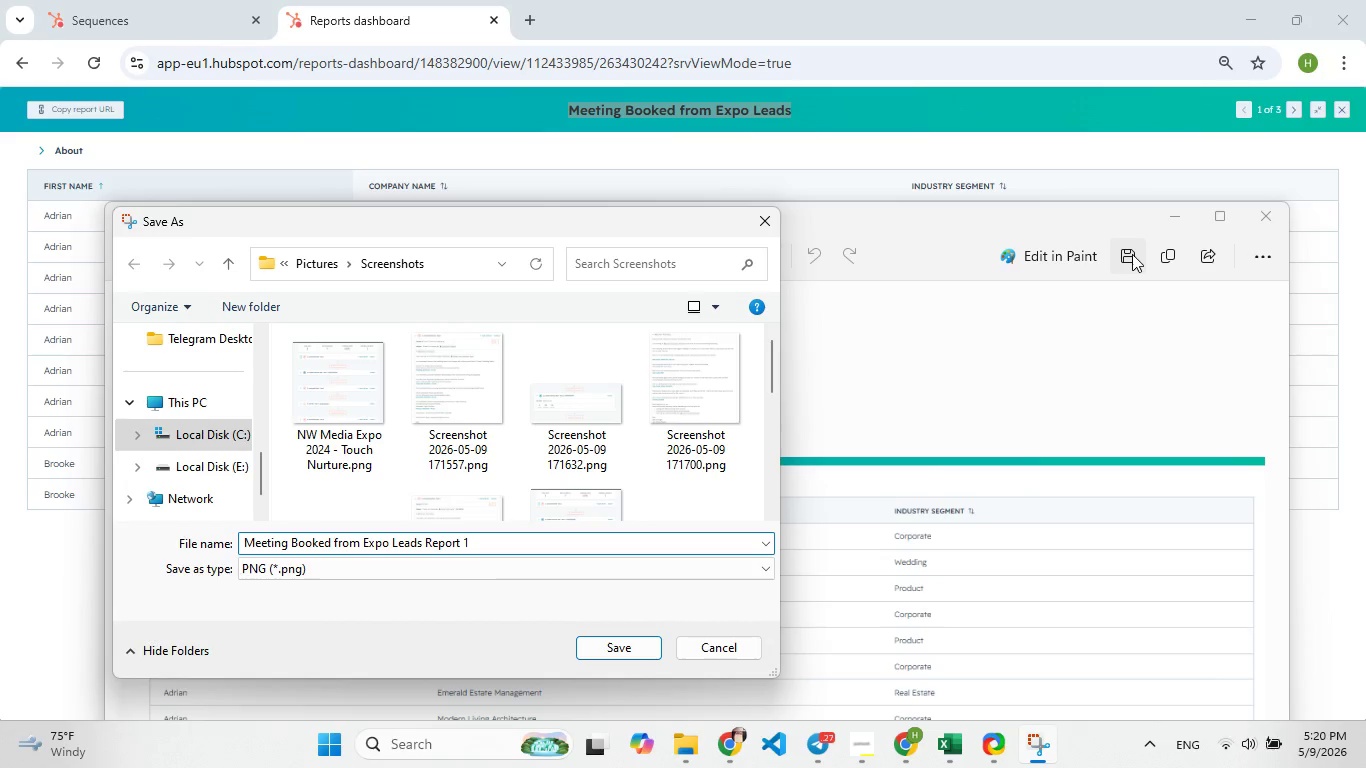 
key(Enter)
 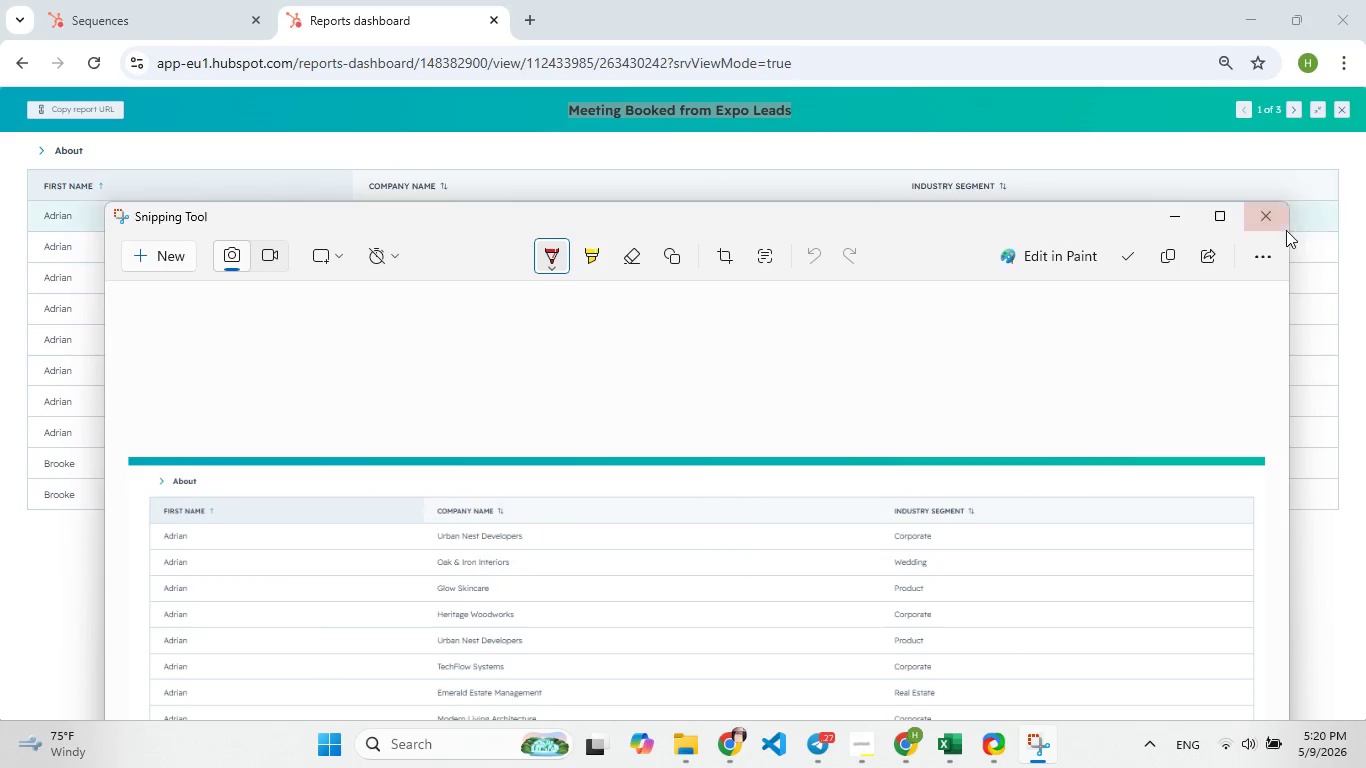 
left_click([1271, 229])
 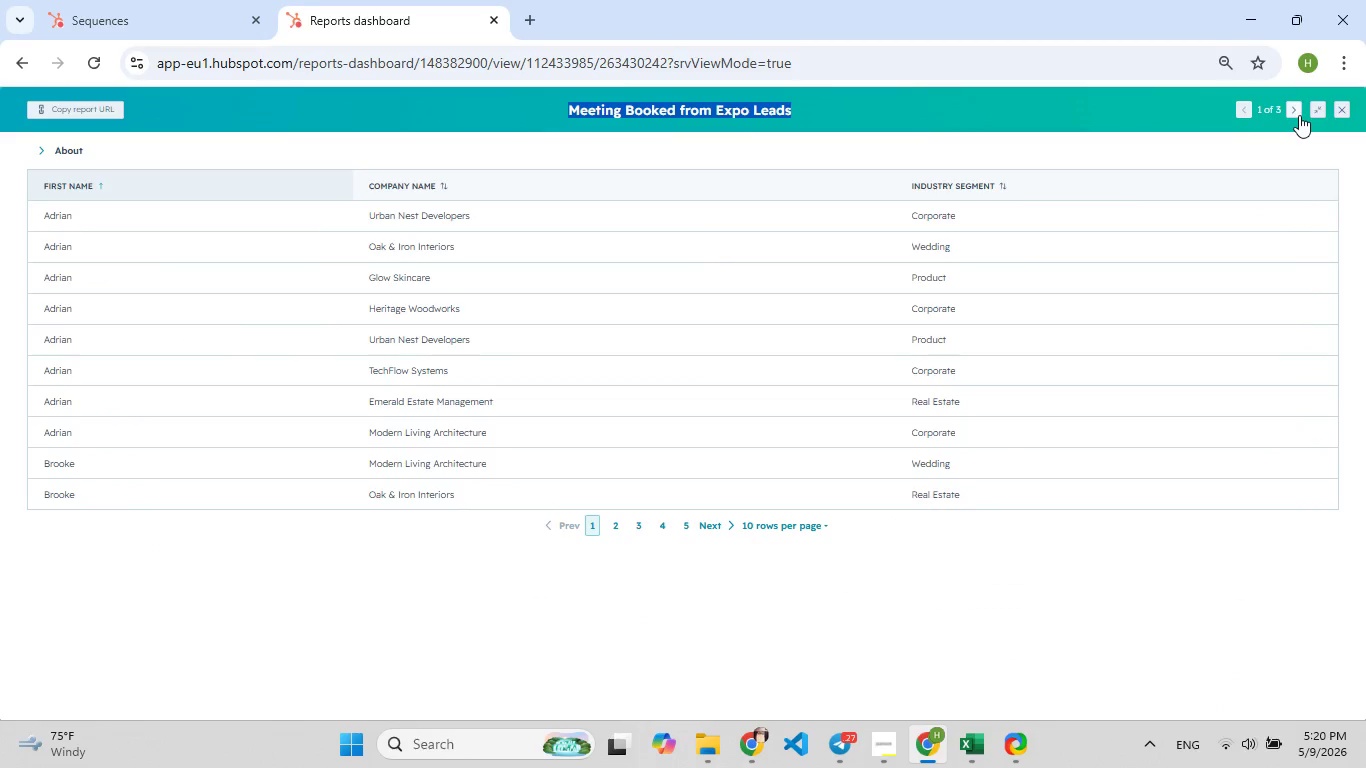 
left_click([1299, 115])
 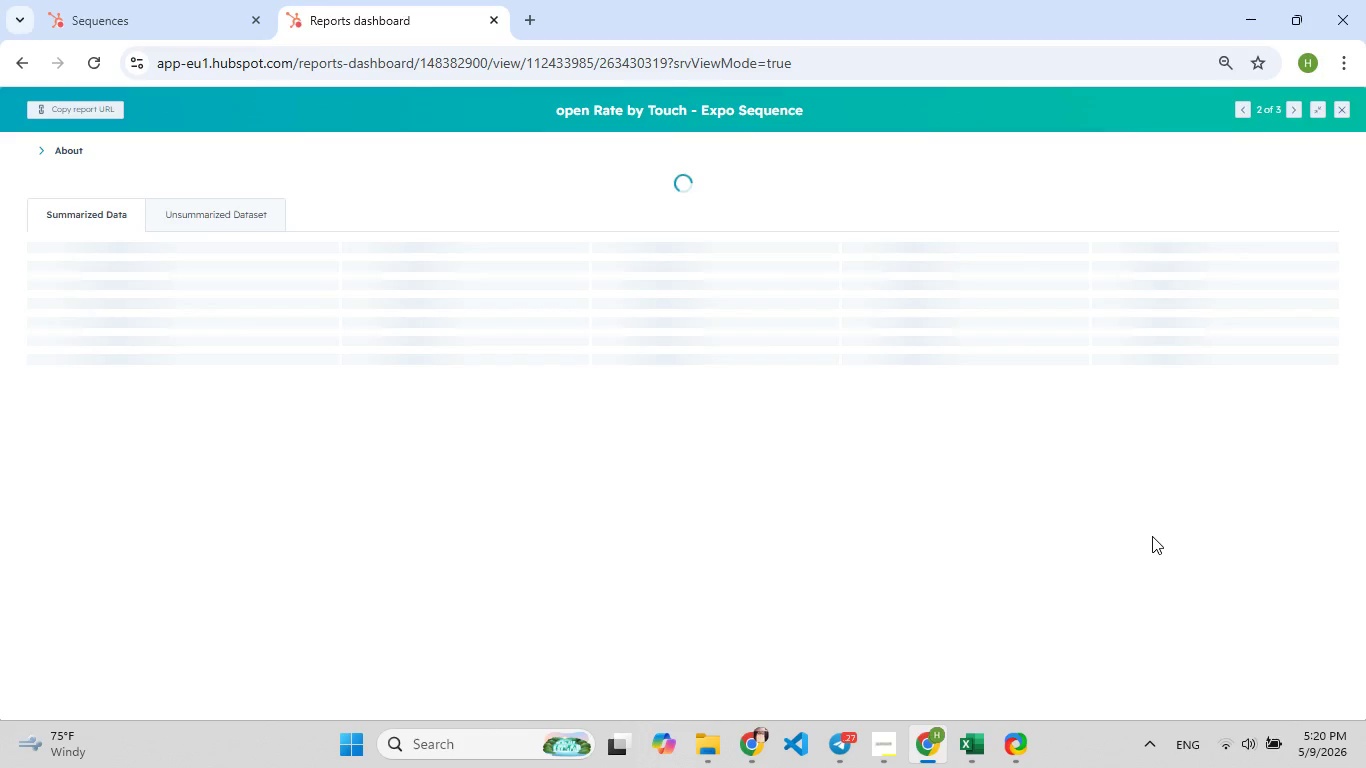 
wait(10.98)
 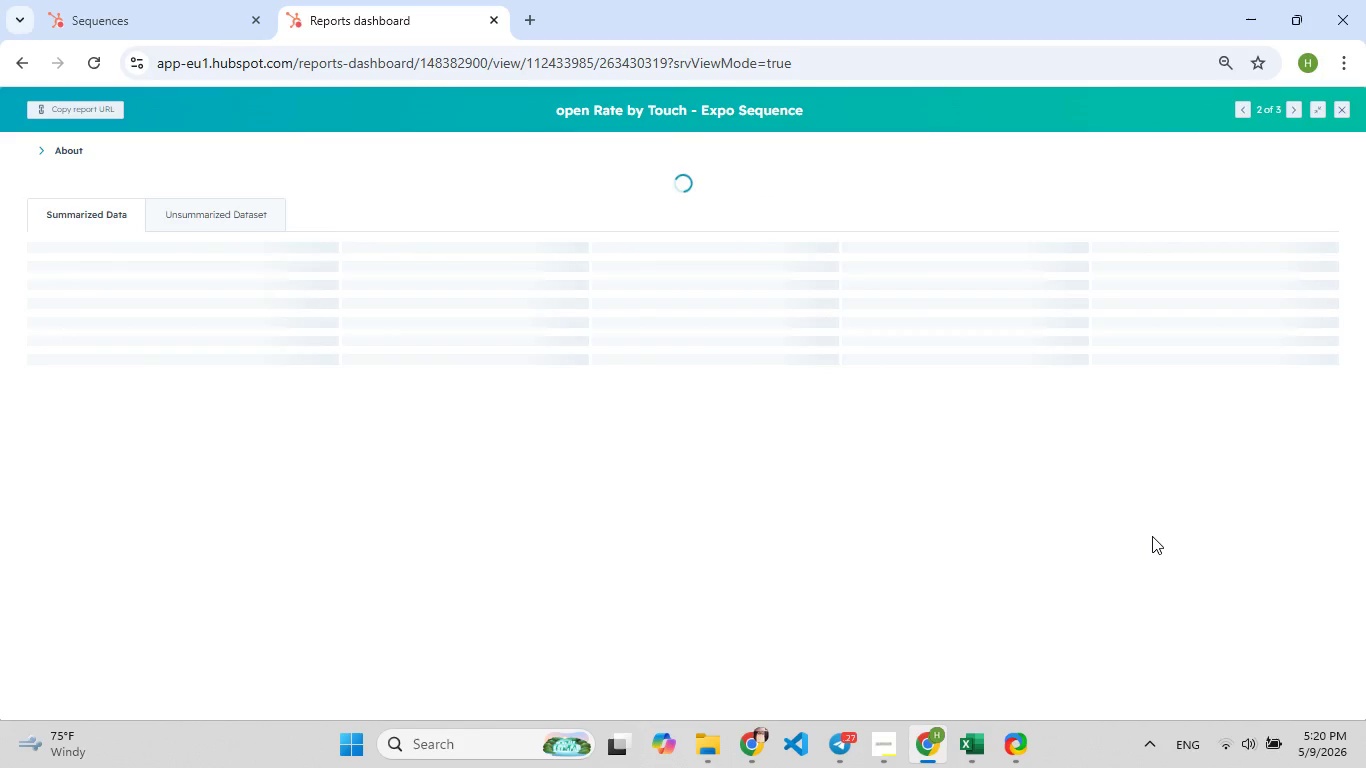 
hold_key(key=F5, duration=0.5)
 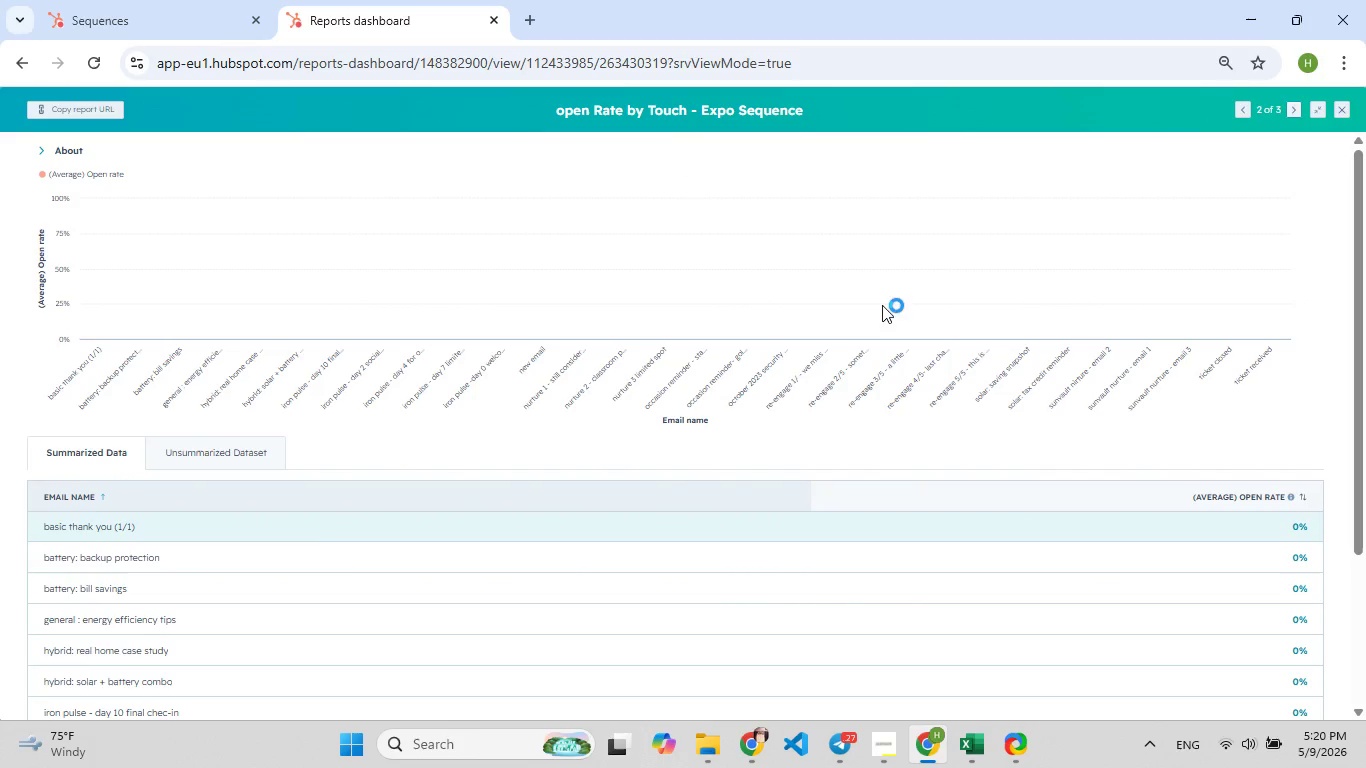 
key(Meta+Shift+S)
 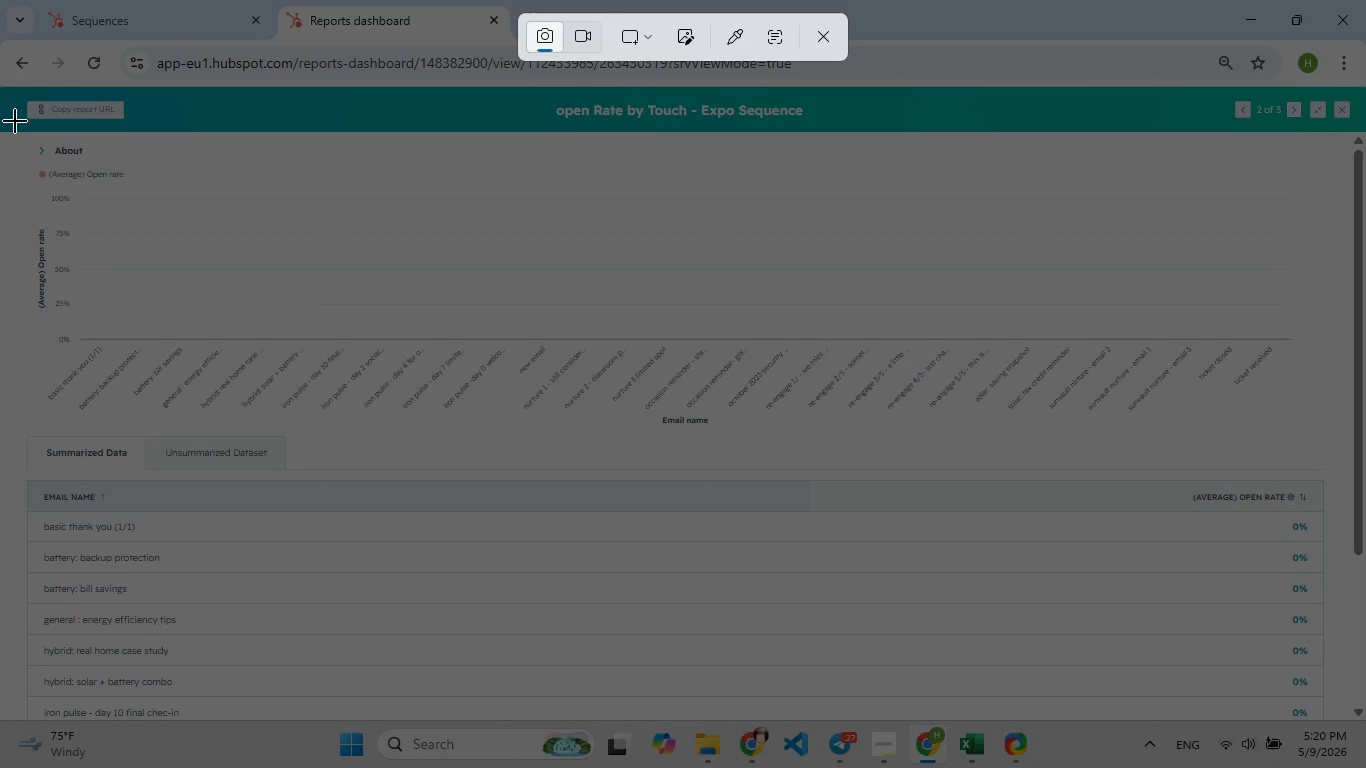 
wait(5.5)
 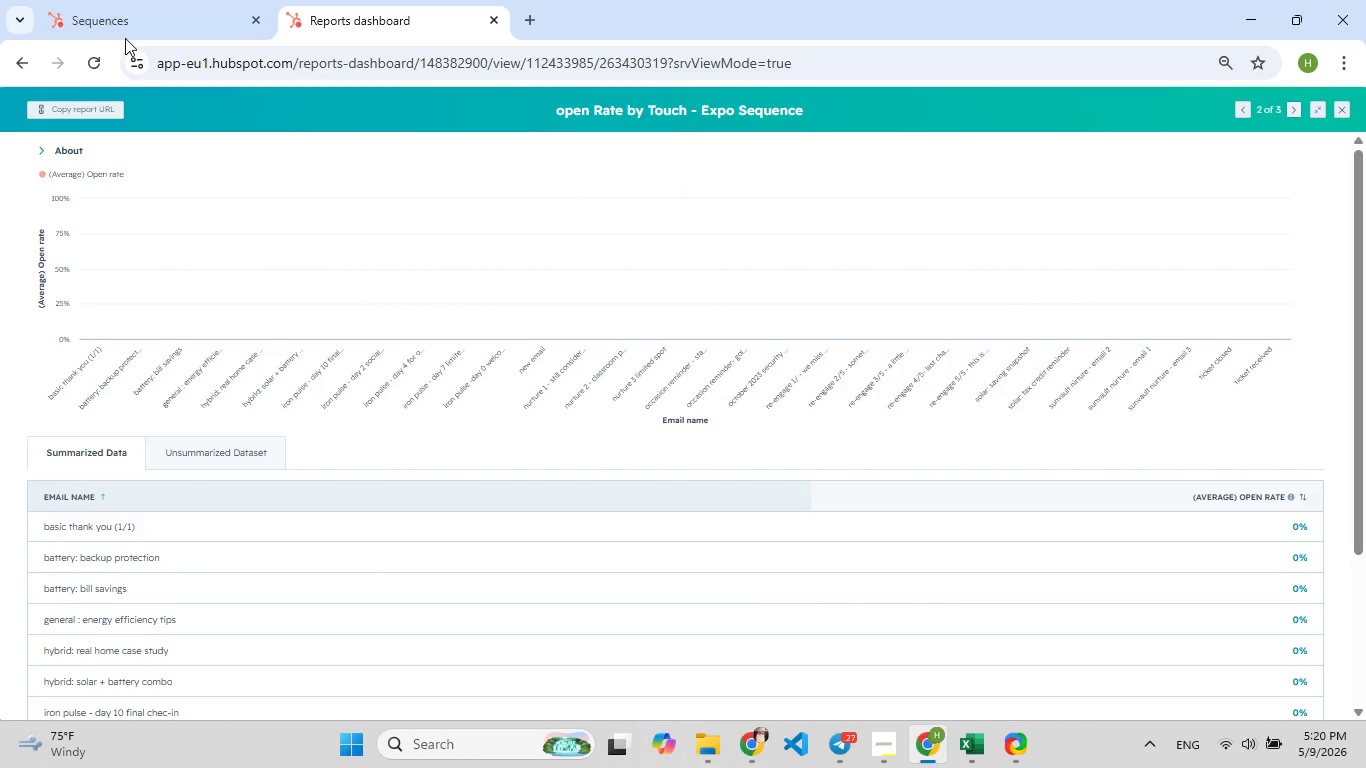 
left_click_drag(start_coordinate=[0, 90], to_coordinate=[1363, 730])
 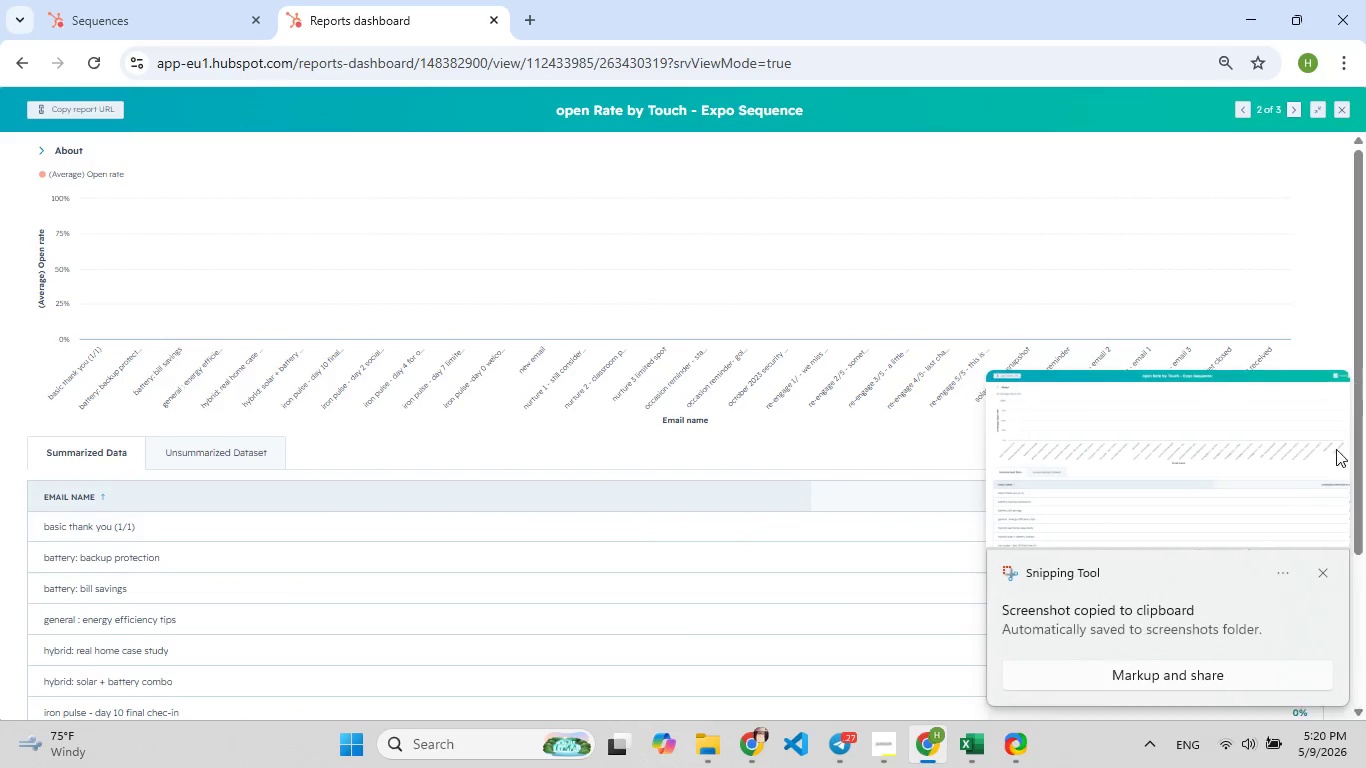 
left_click([1160, 412])
 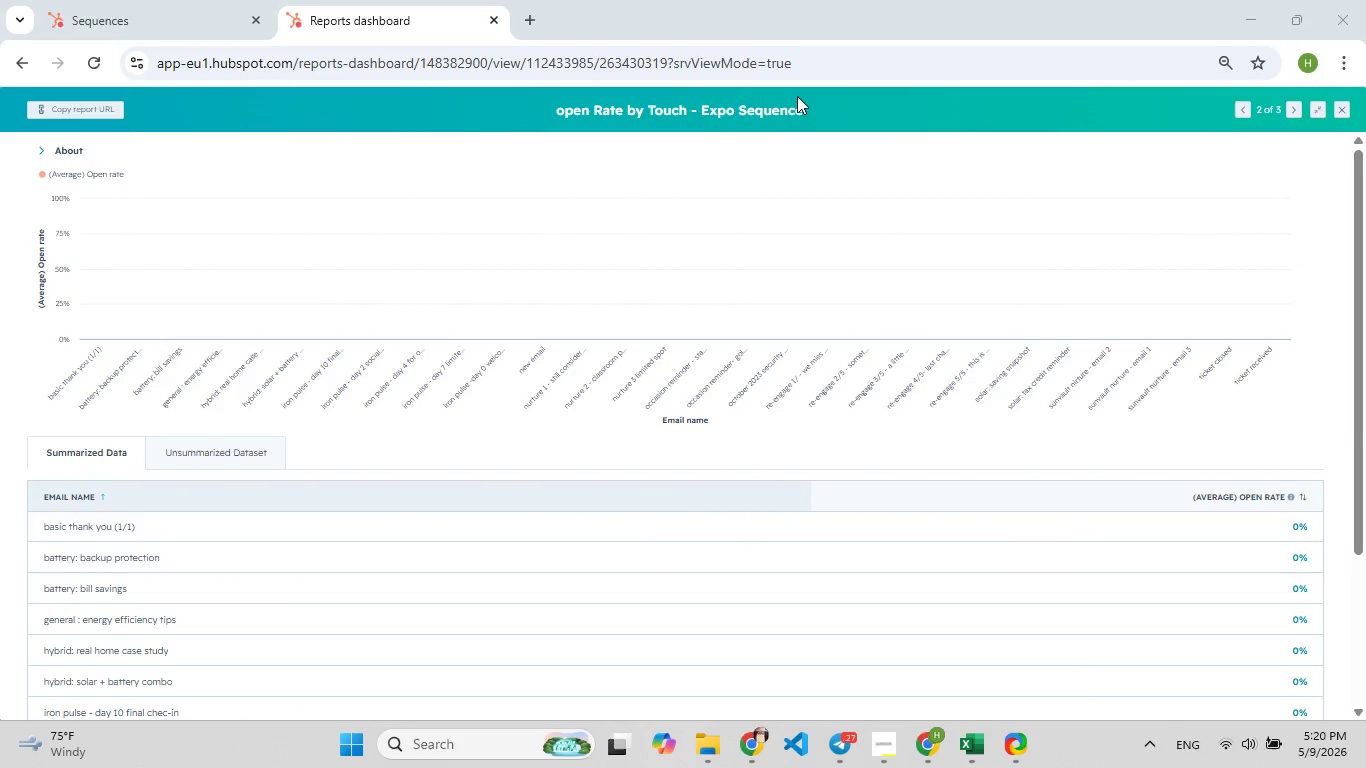 
left_click([797, 96])
 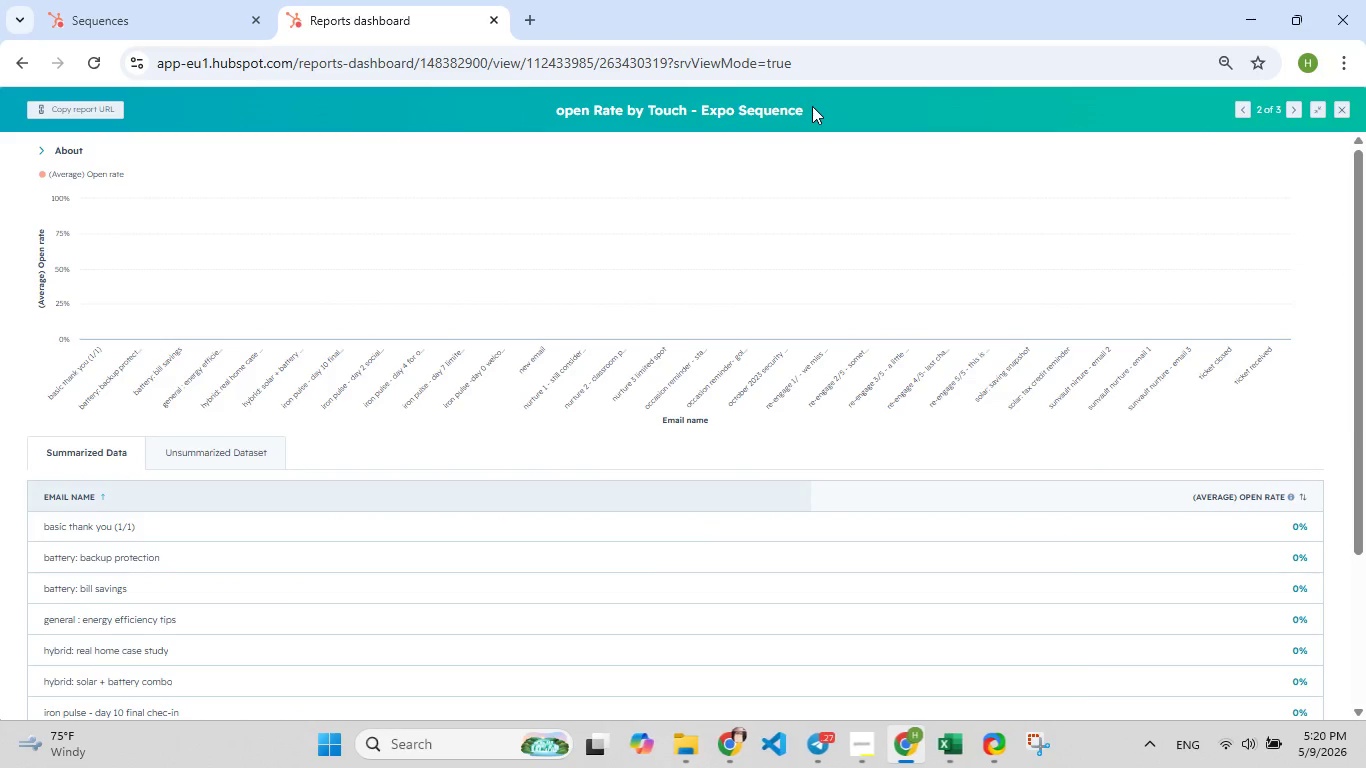 
left_click_drag(start_coordinate=[812, 106], to_coordinate=[510, 103])
 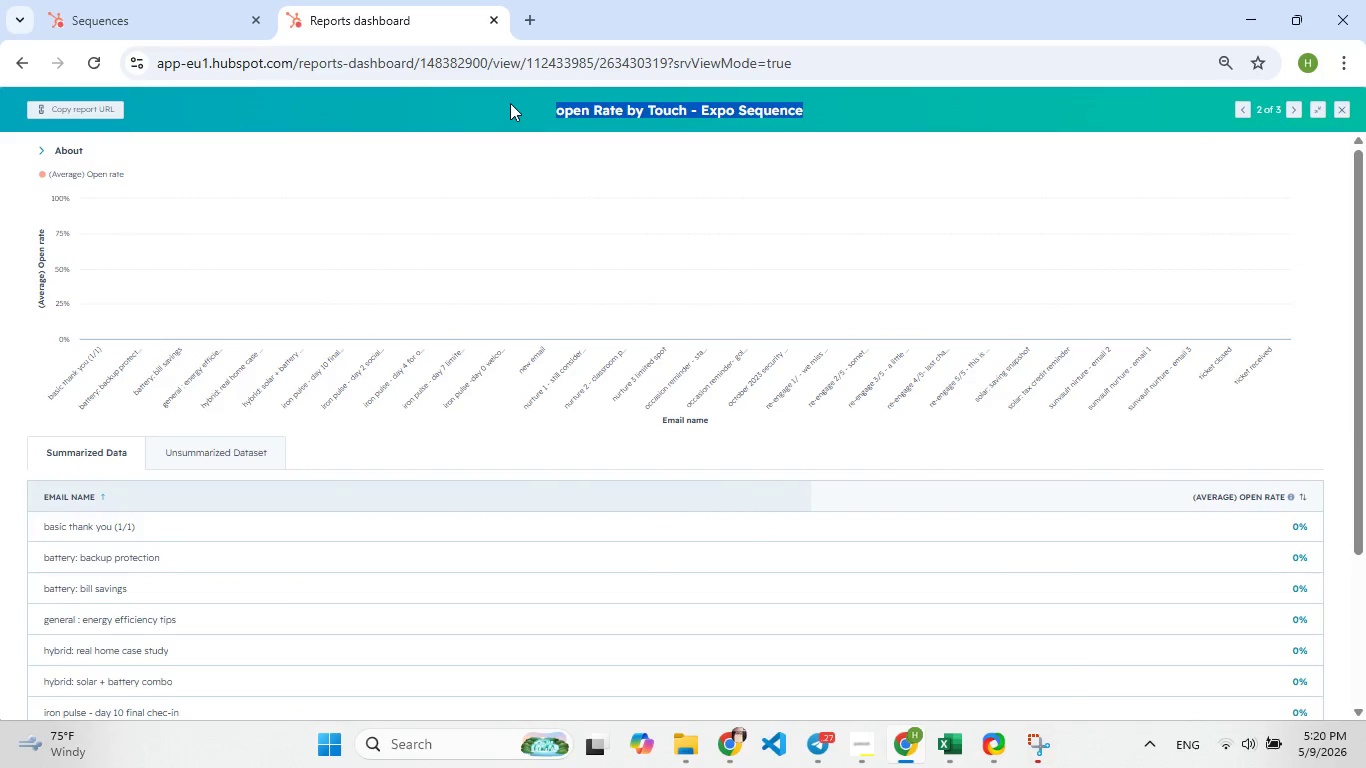 
key(Control+C)
 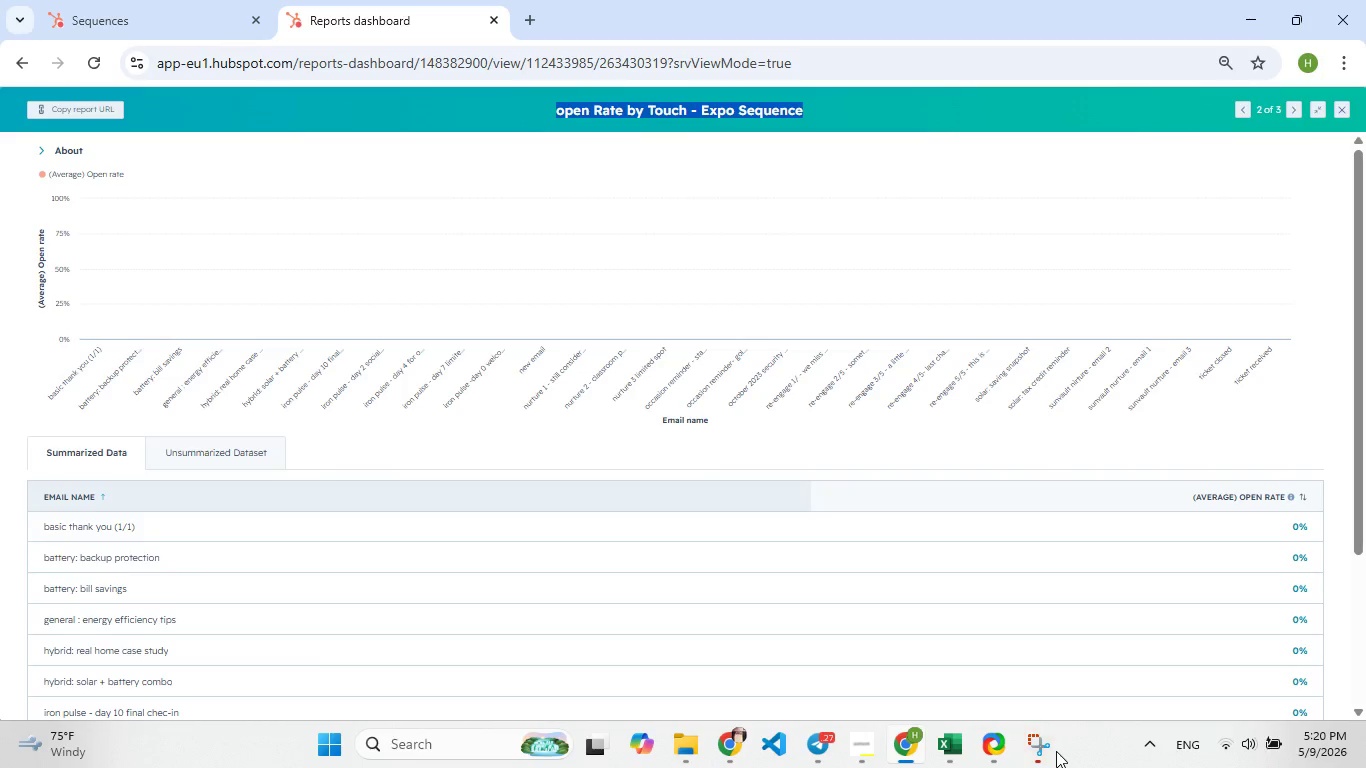 
left_click([1054, 756])
 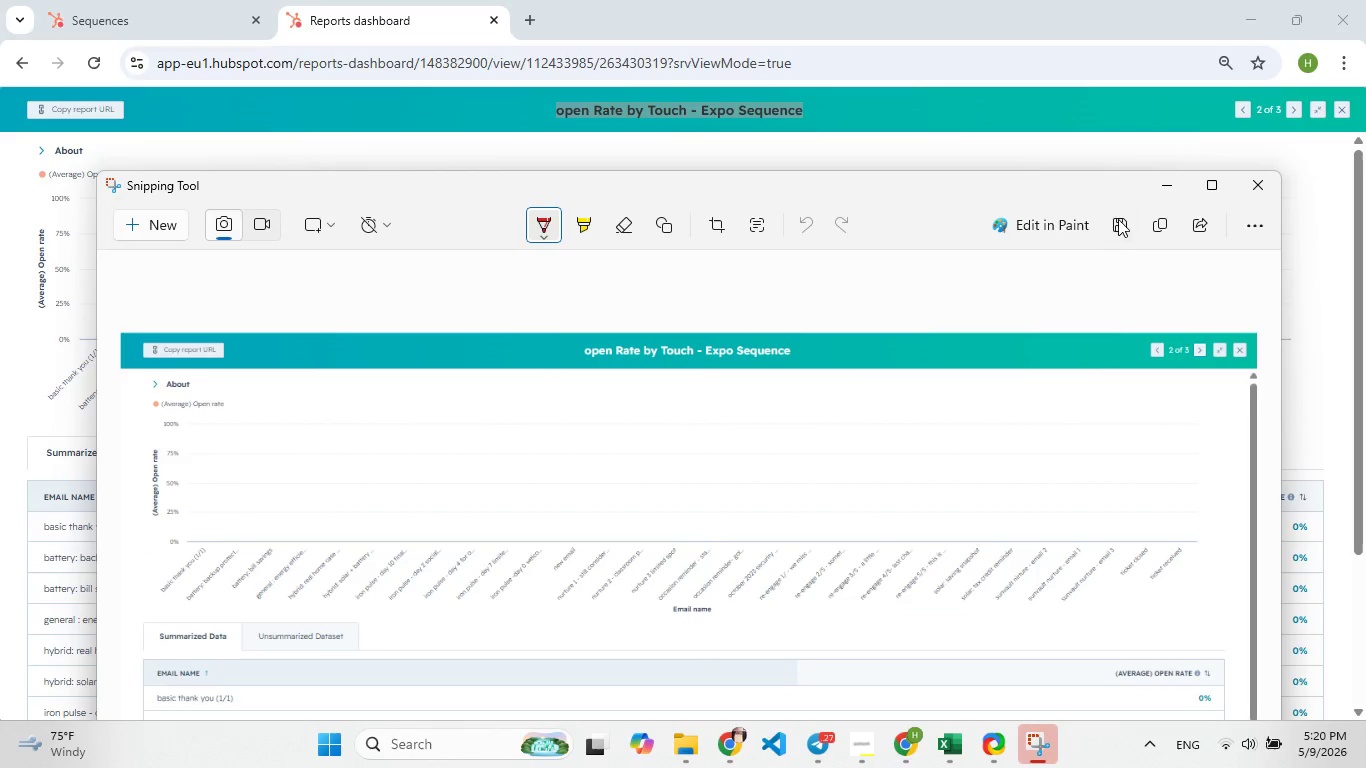 
left_click([1118, 214])
 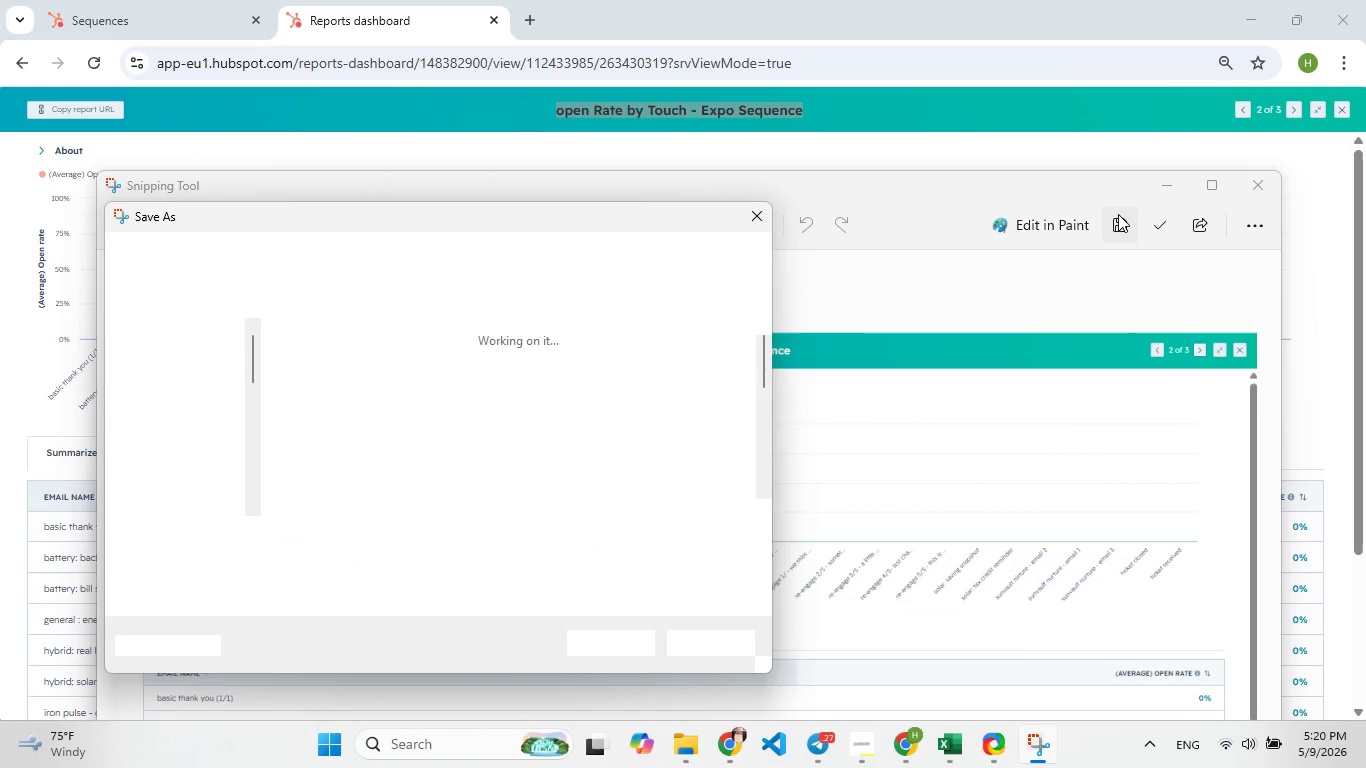 
key(Control+V)
 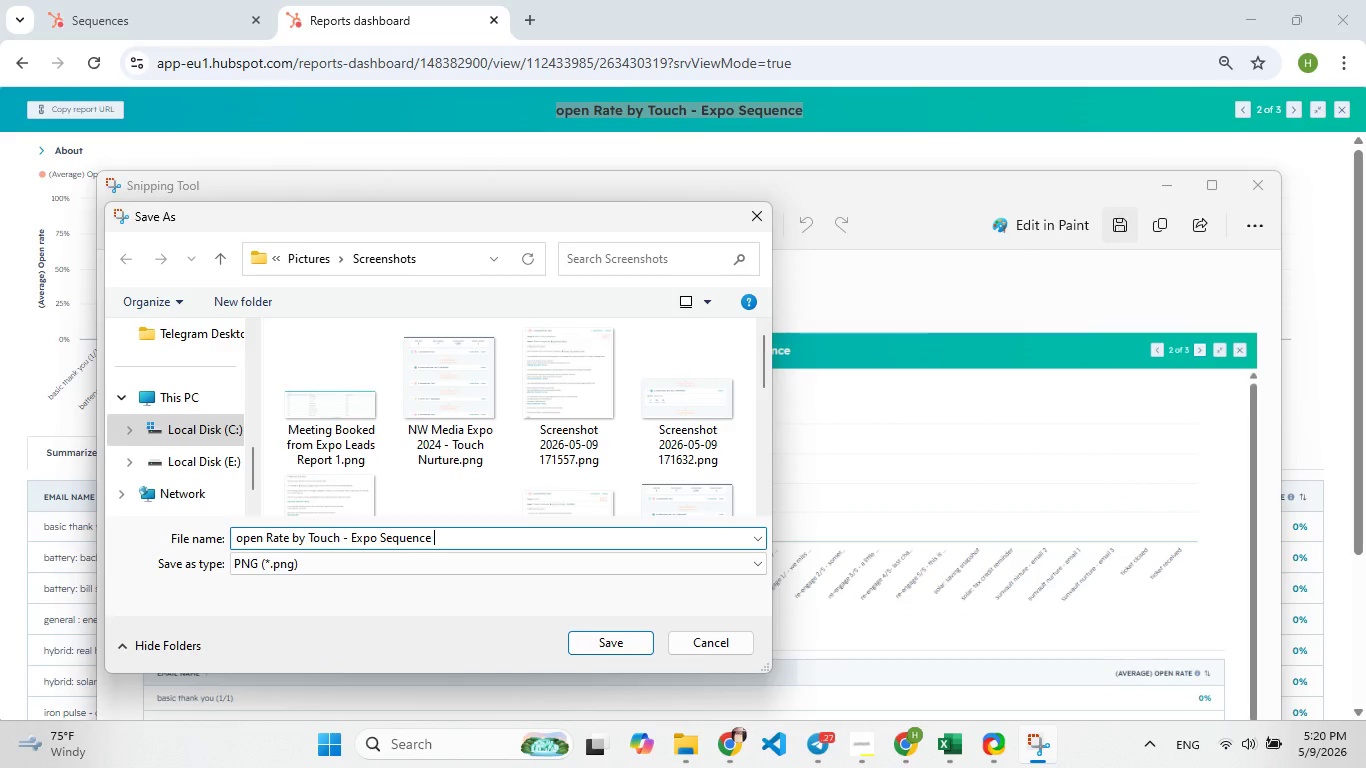 
type( report 2)
key(Backspace)
type([F9])
 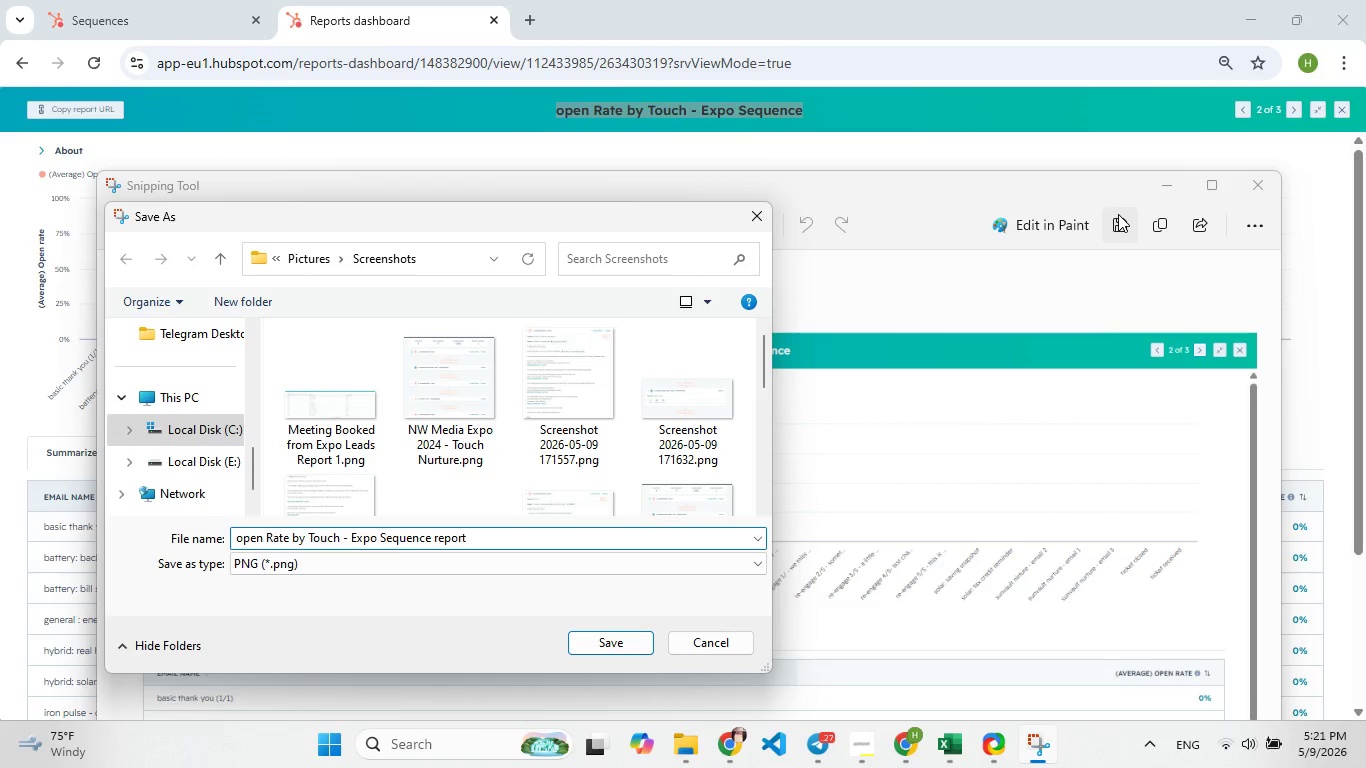 
key(Enter)
 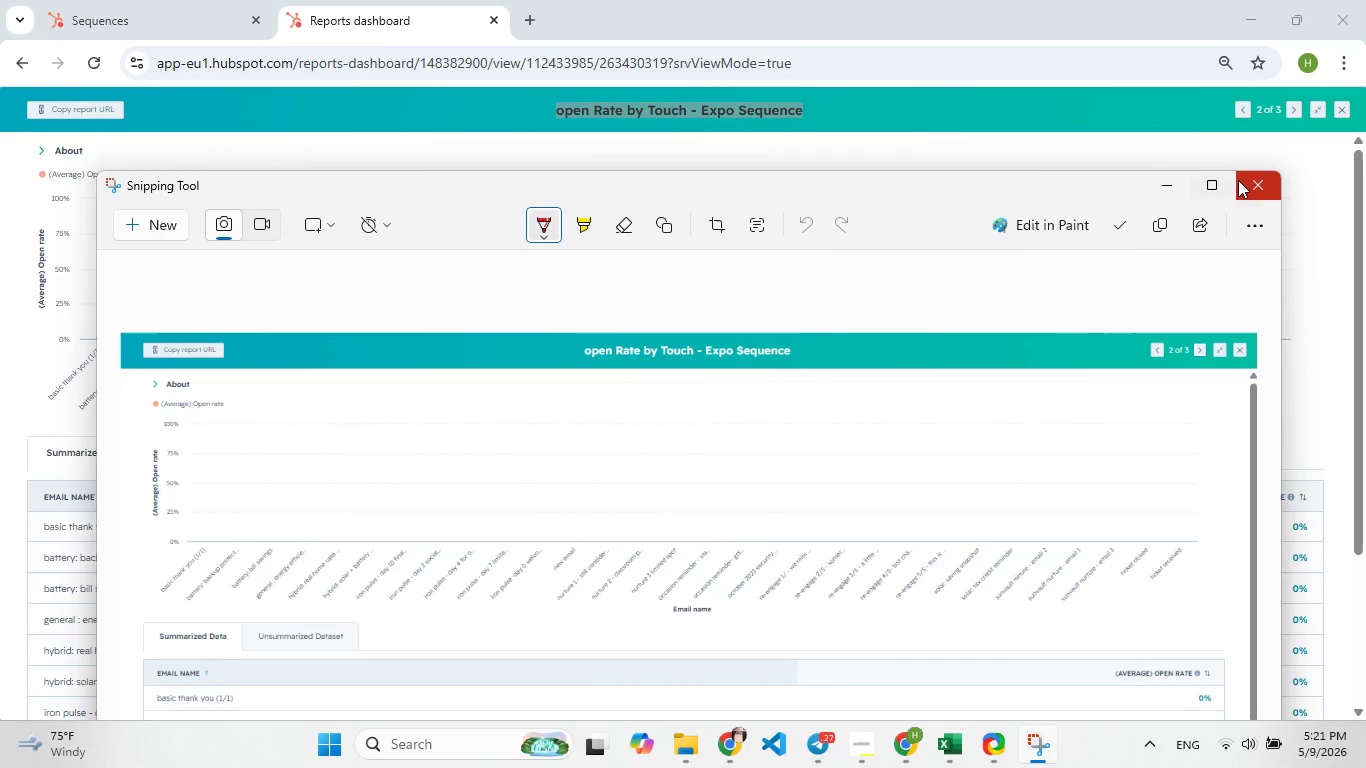 
left_click([1255, 180])
 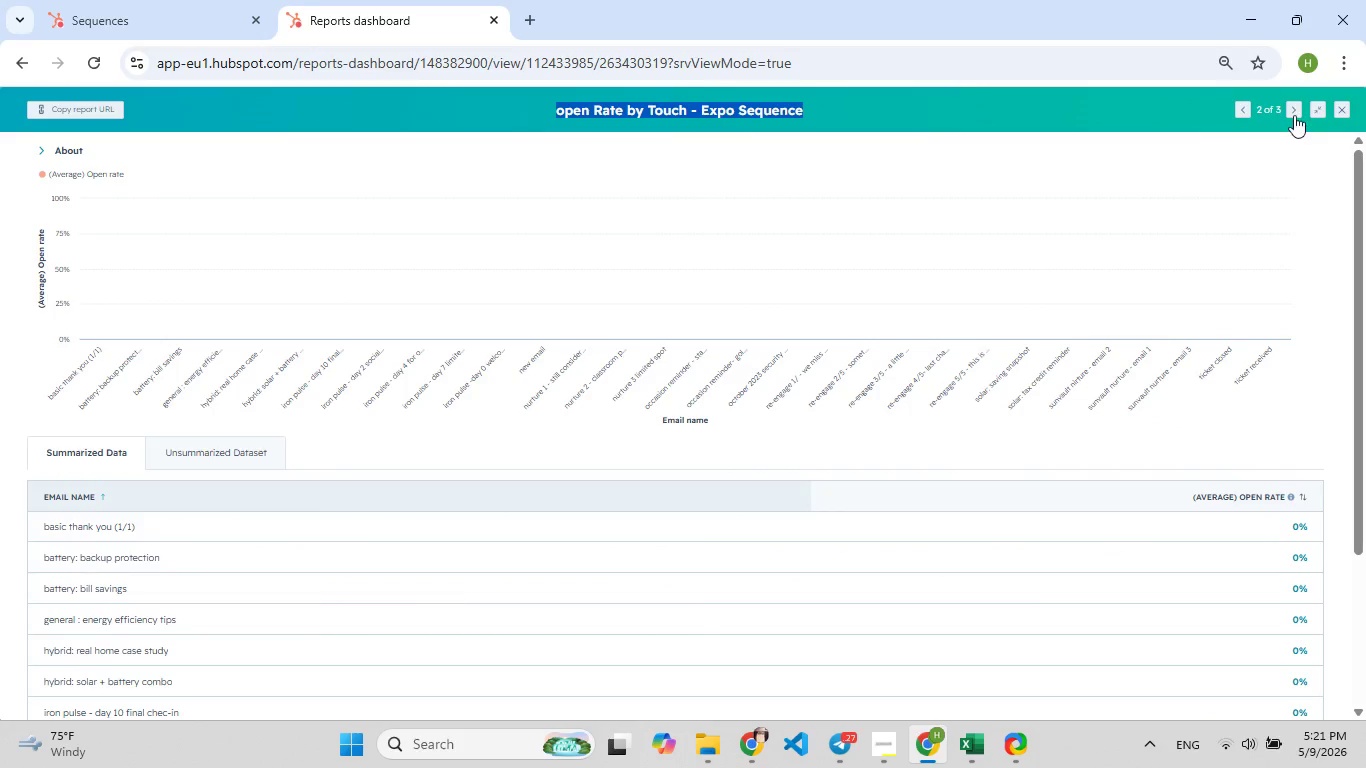 
left_click([1294, 115])
 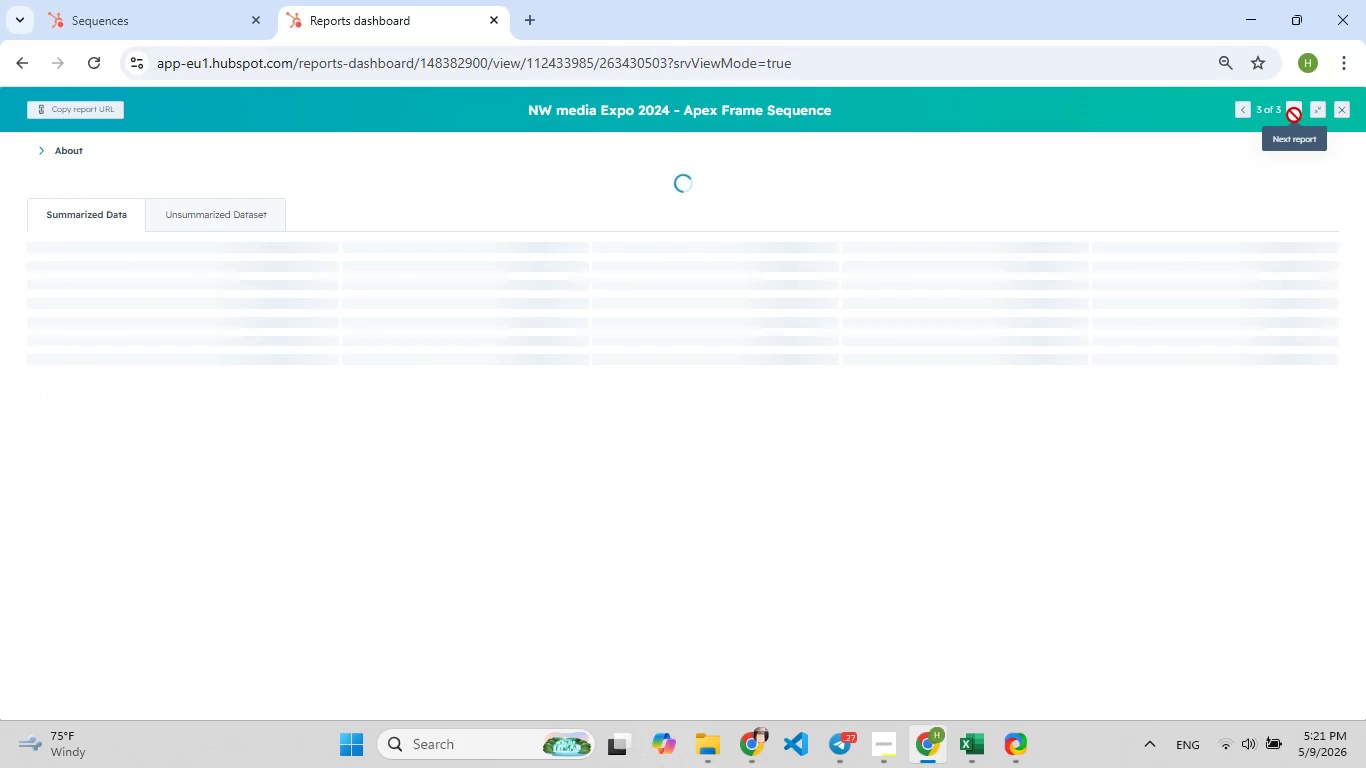 
wait(9.88)
 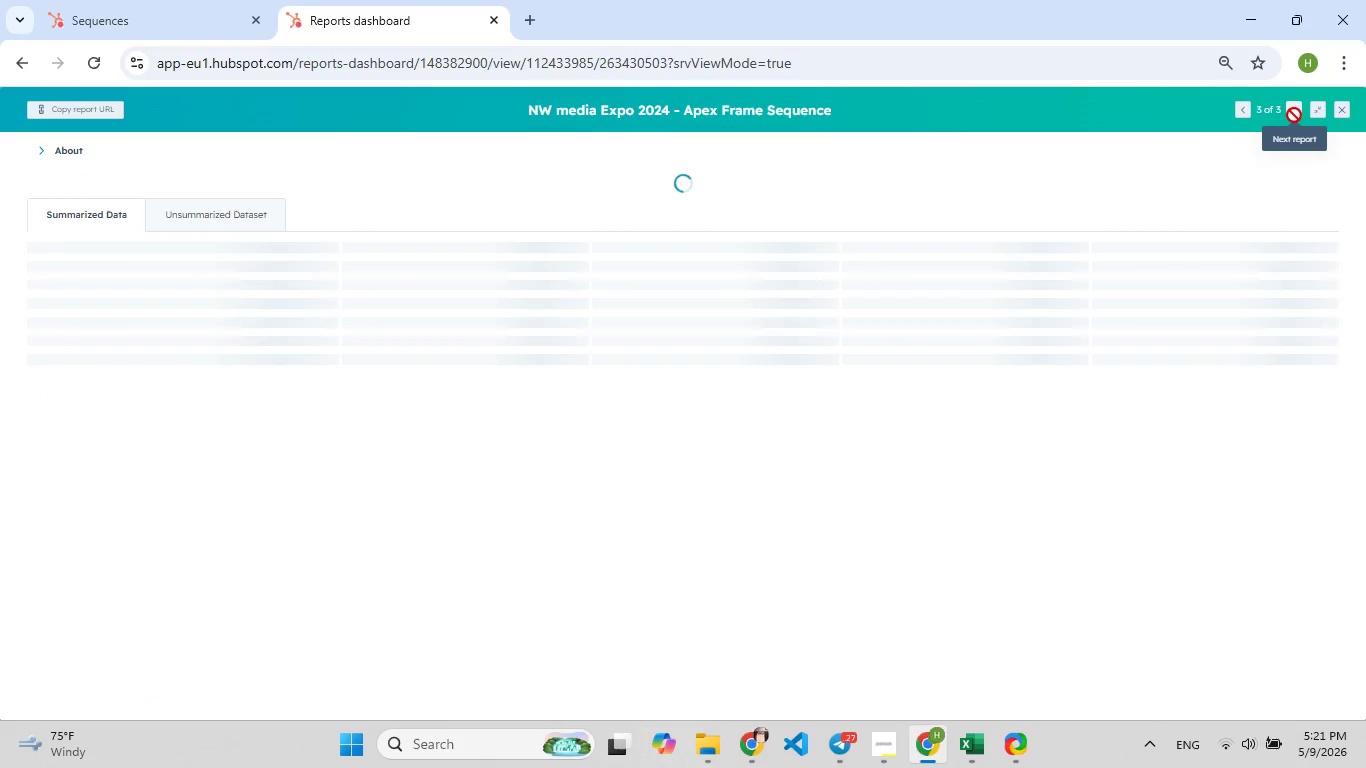 
hold_key(key=ShiftLeft, duration=1.55)
 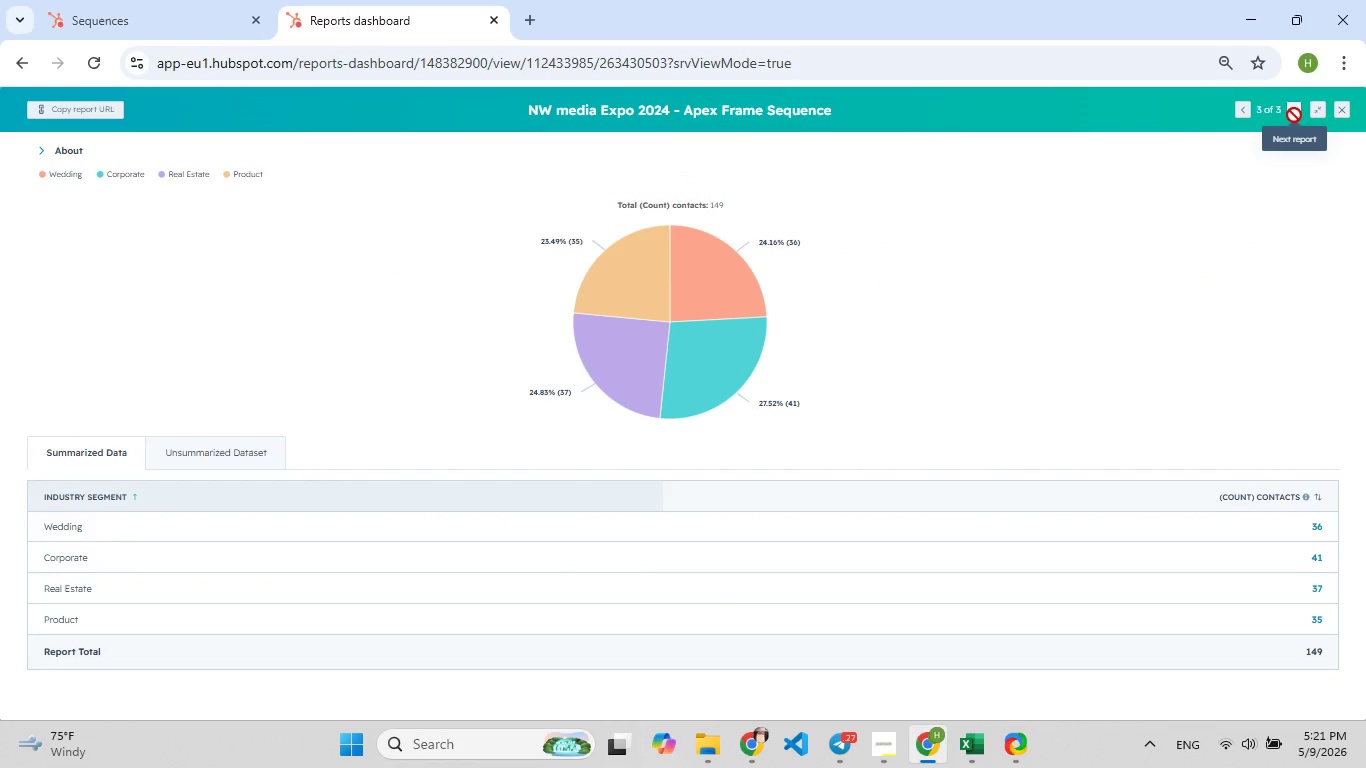 
hold_key(key=MetaLeft, duration=1.25)
 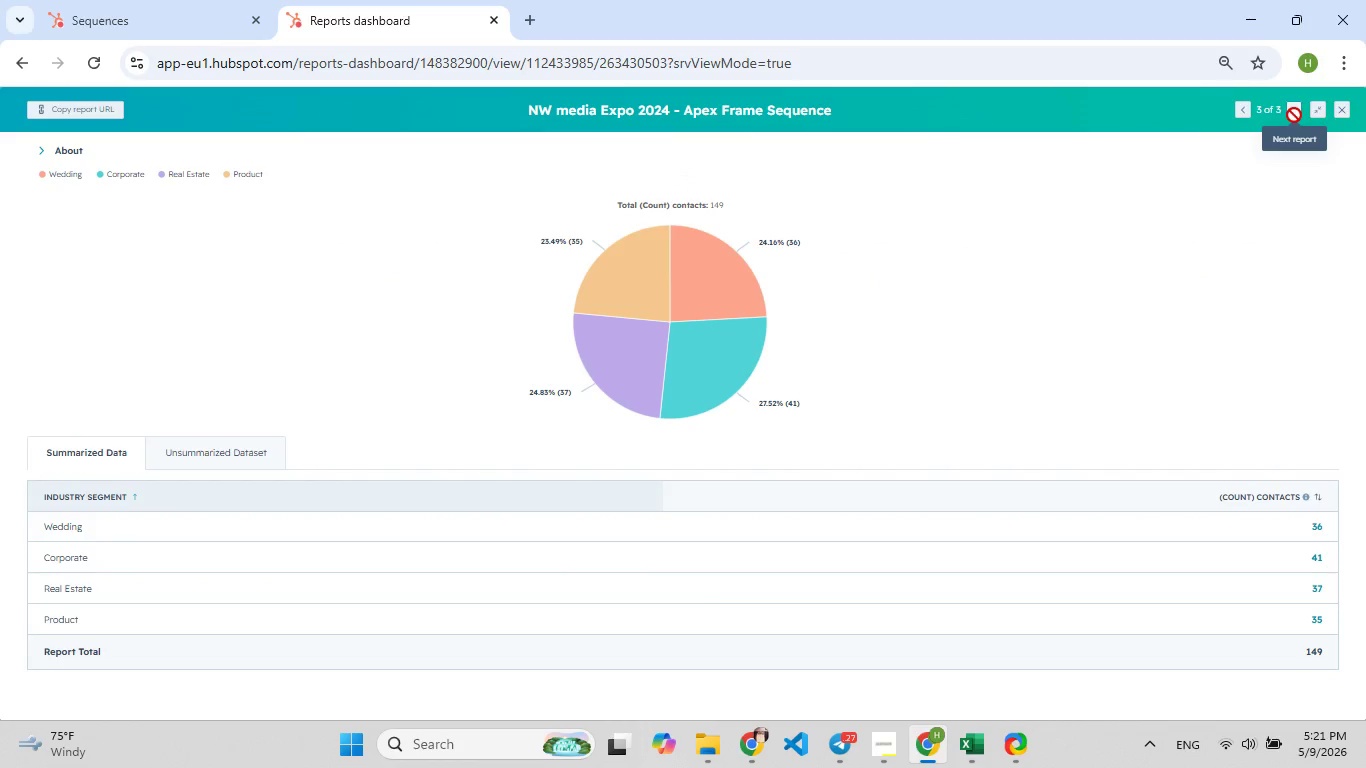 
hold_key(key=F5, duration=1.25)
 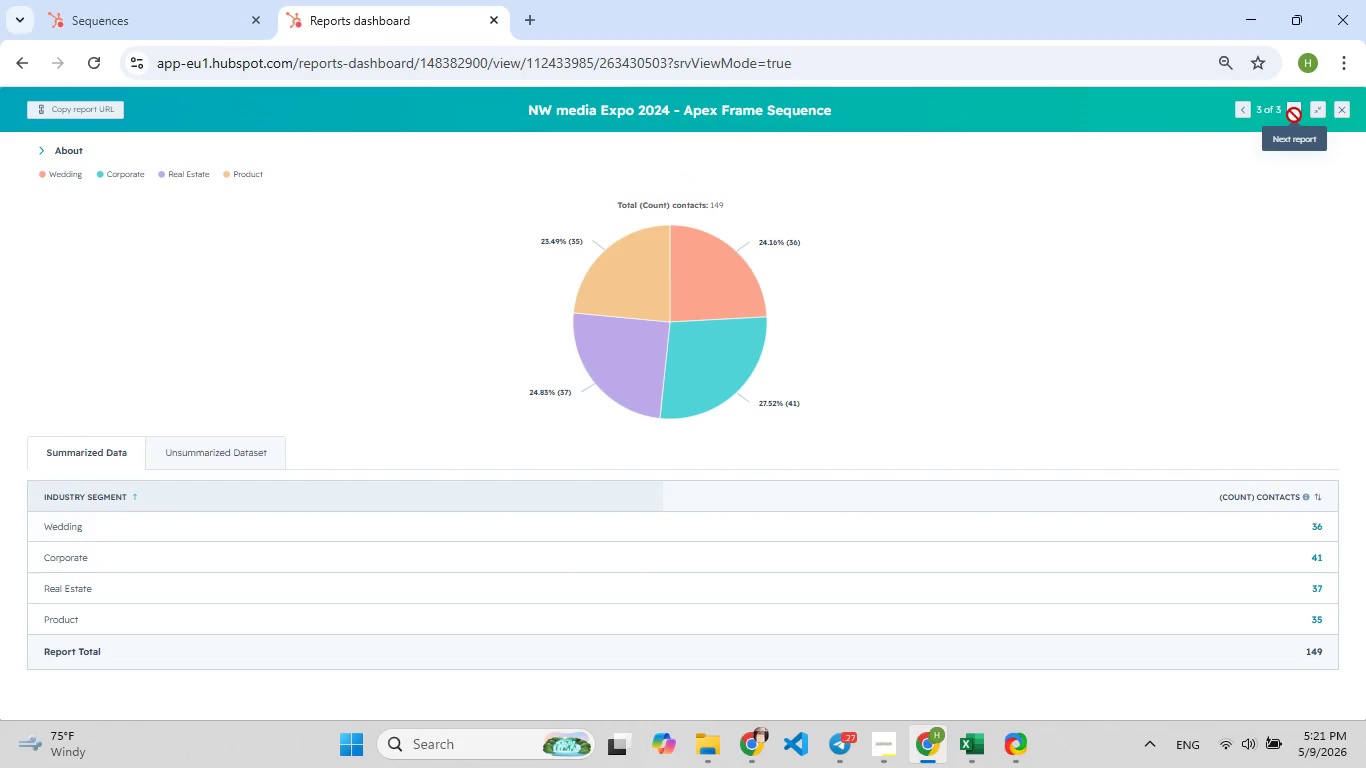 
hold_key(key=S, duration=0.39)
 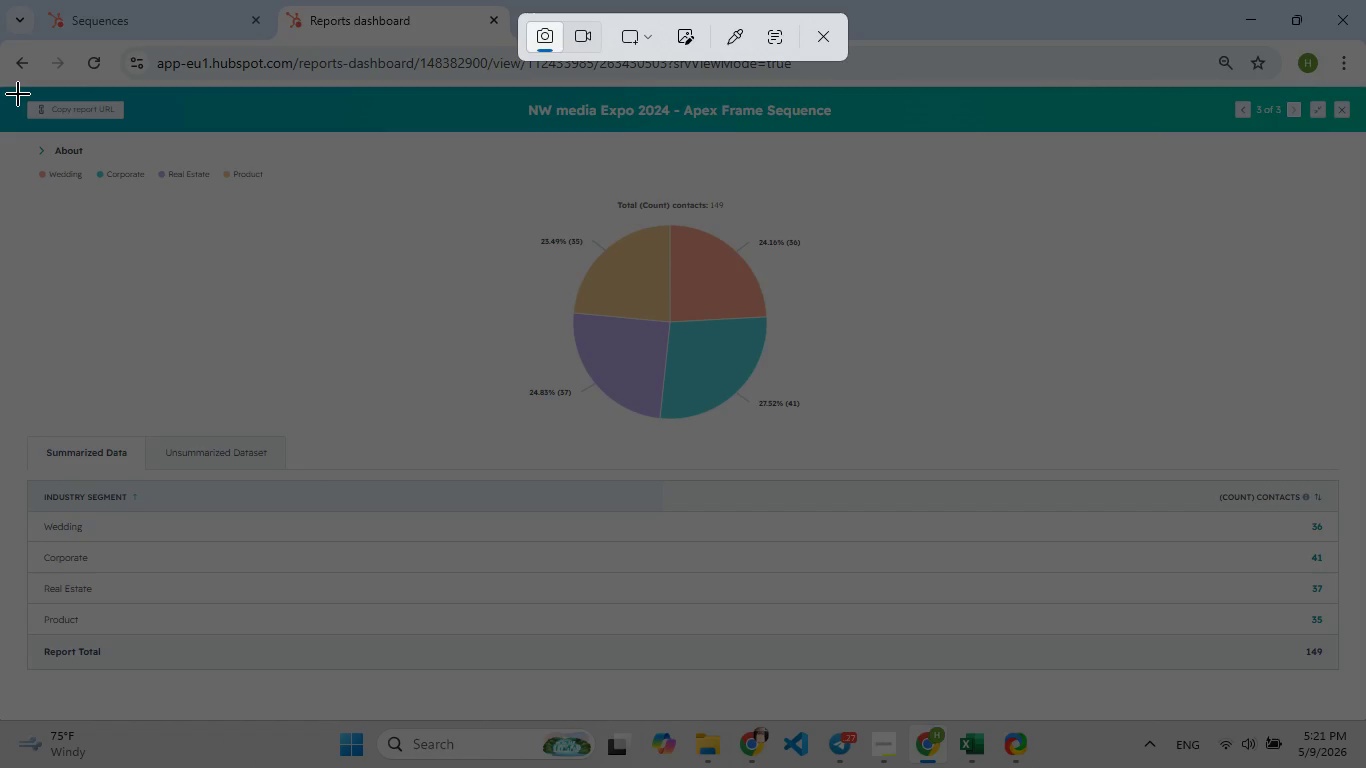 
wait(5.08)
 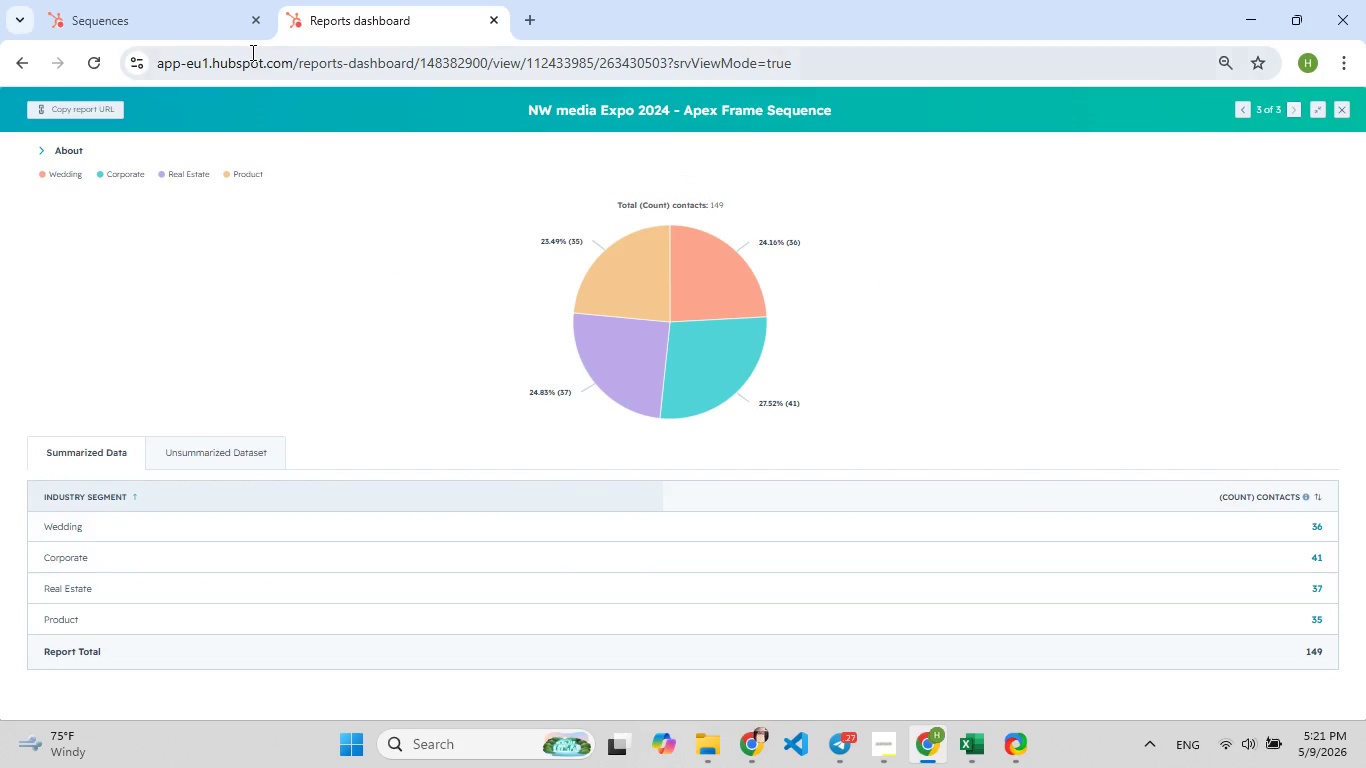 
left_click_drag(start_coordinate=[0, 81], to_coordinate=[1361, 701])
 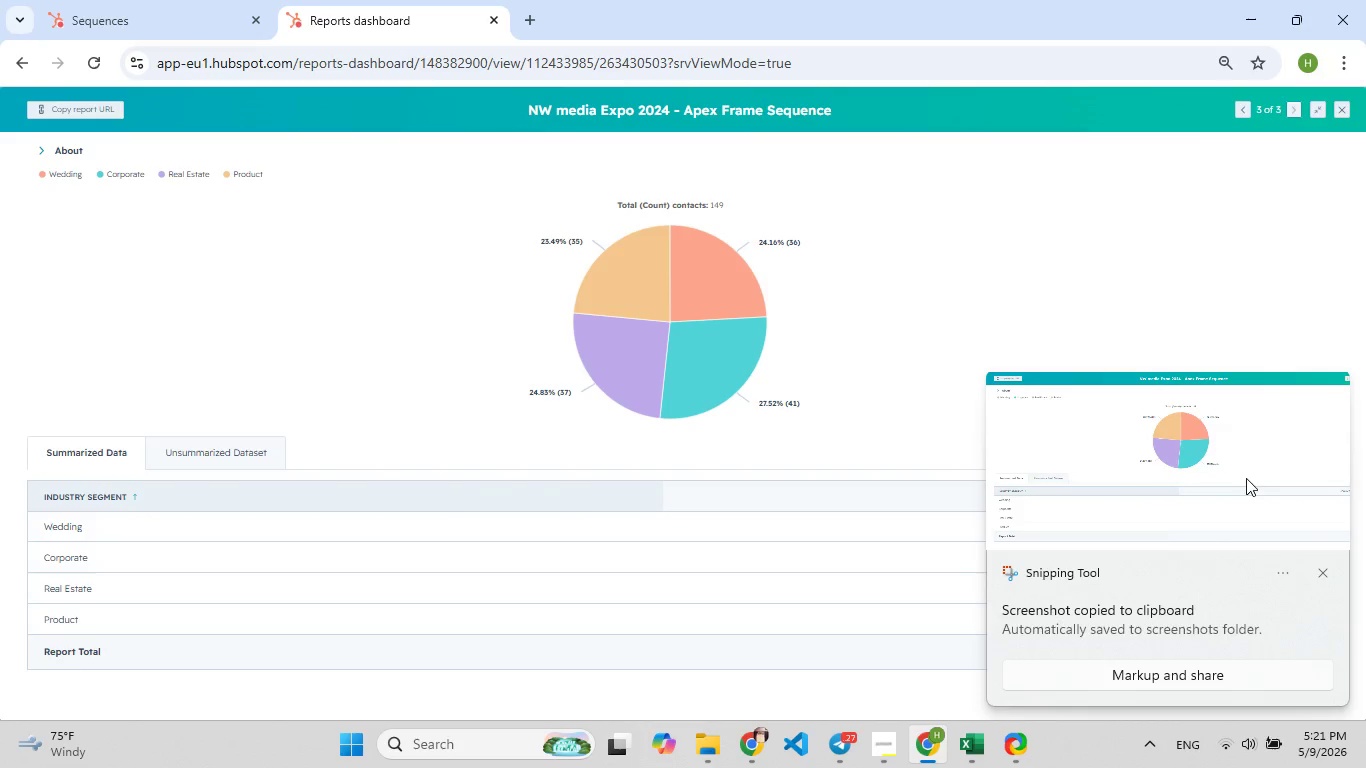 
left_click([1234, 473])
 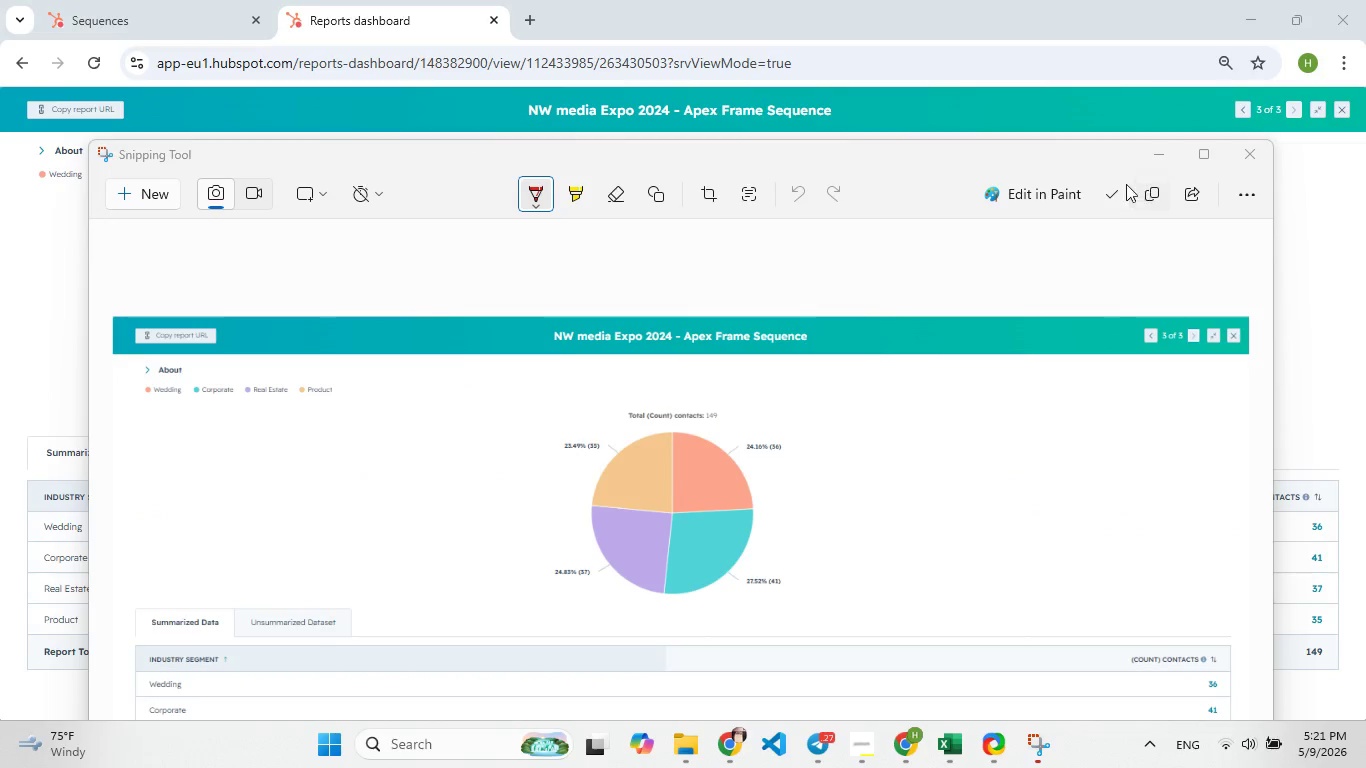 
left_click([1117, 202])
 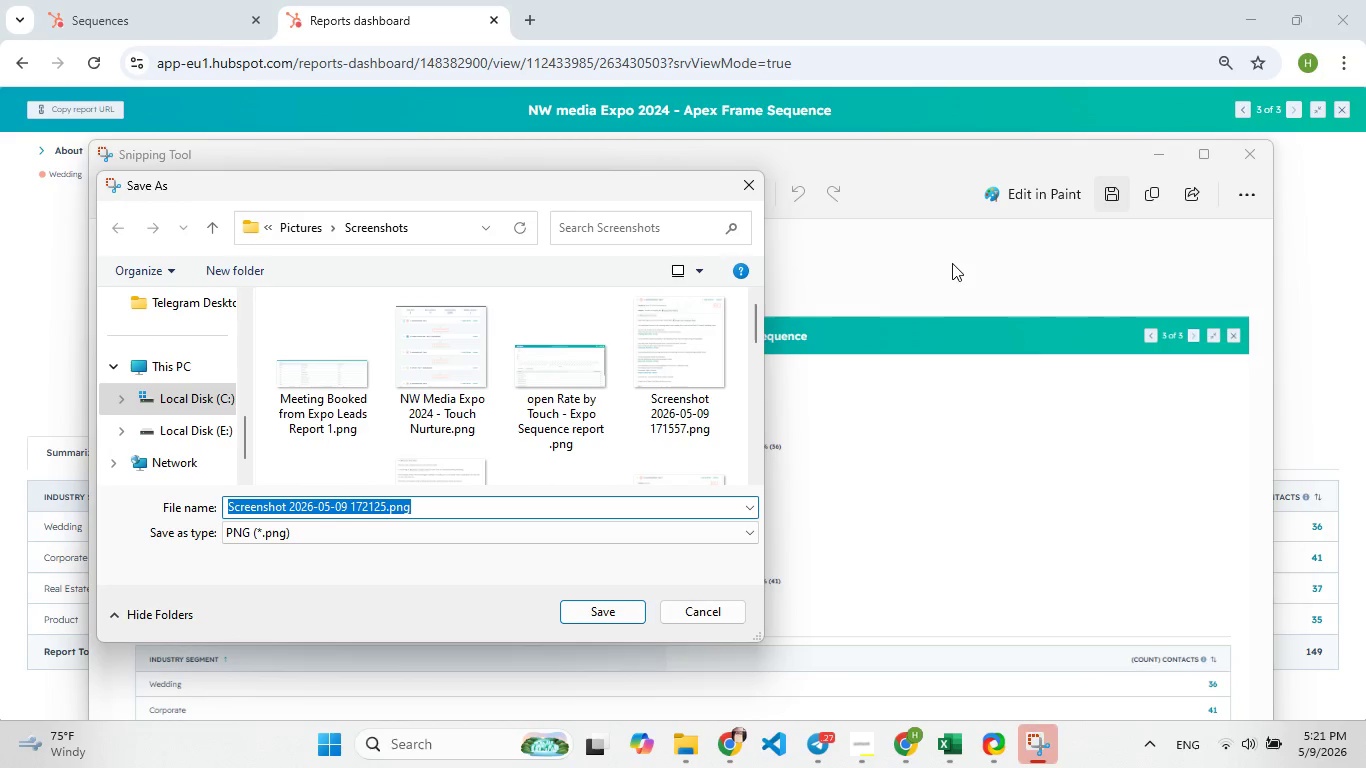 
left_click([837, 104])
 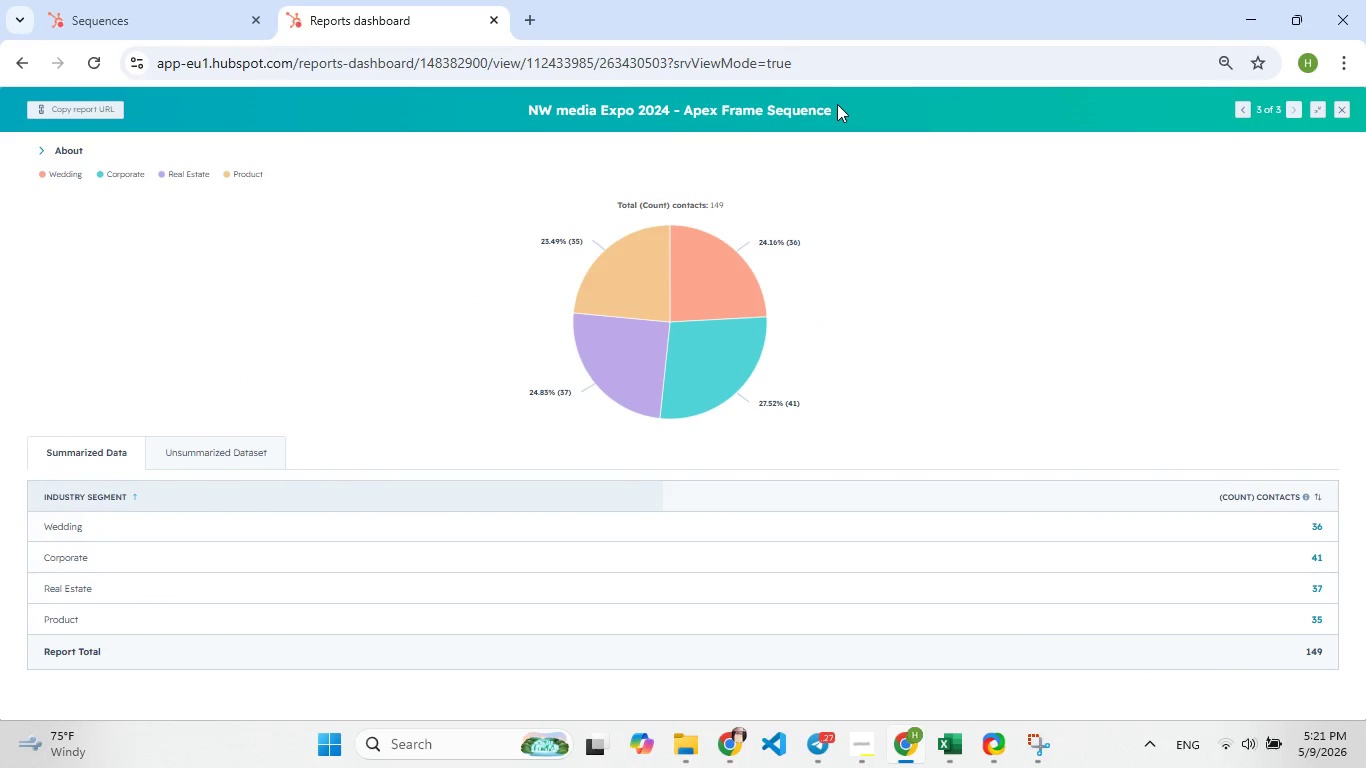 
left_click_drag(start_coordinate=[837, 104], to_coordinate=[512, 120])
 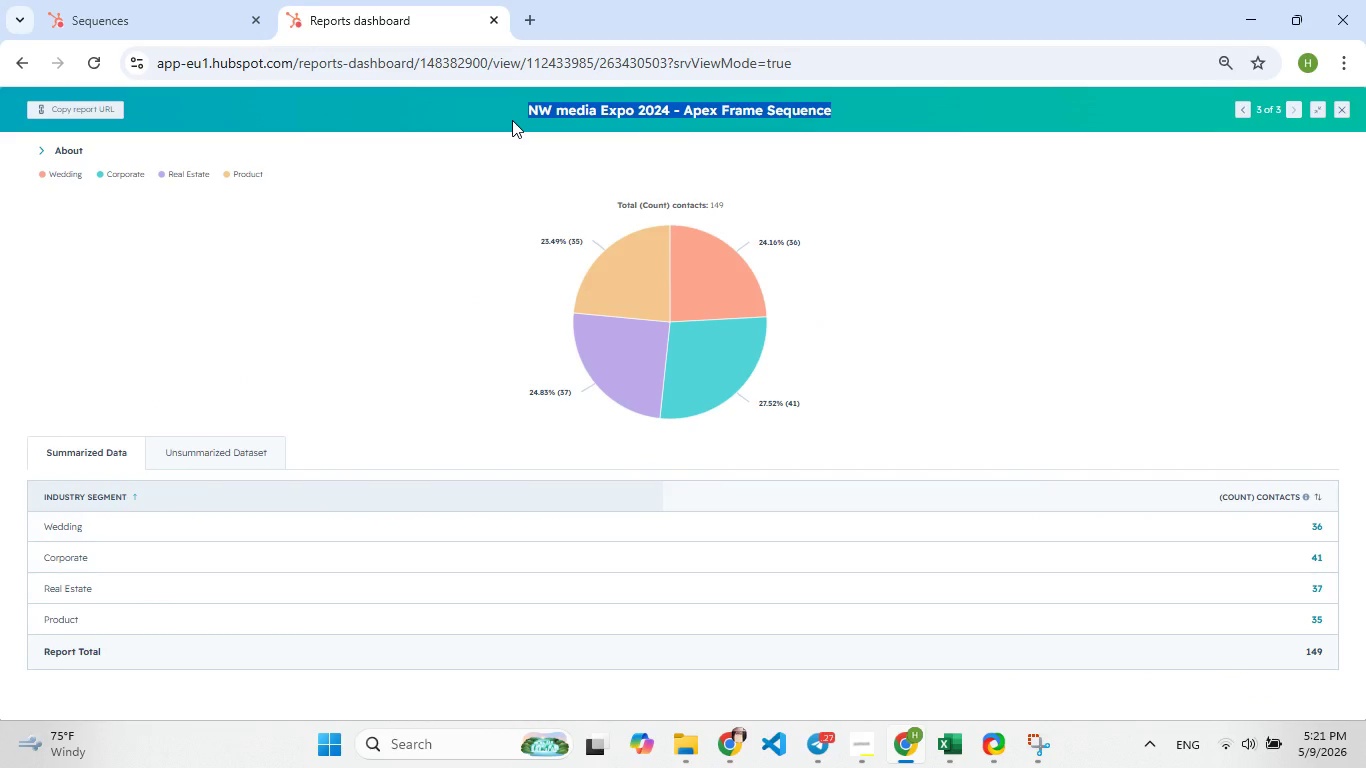 
key(Control+C)